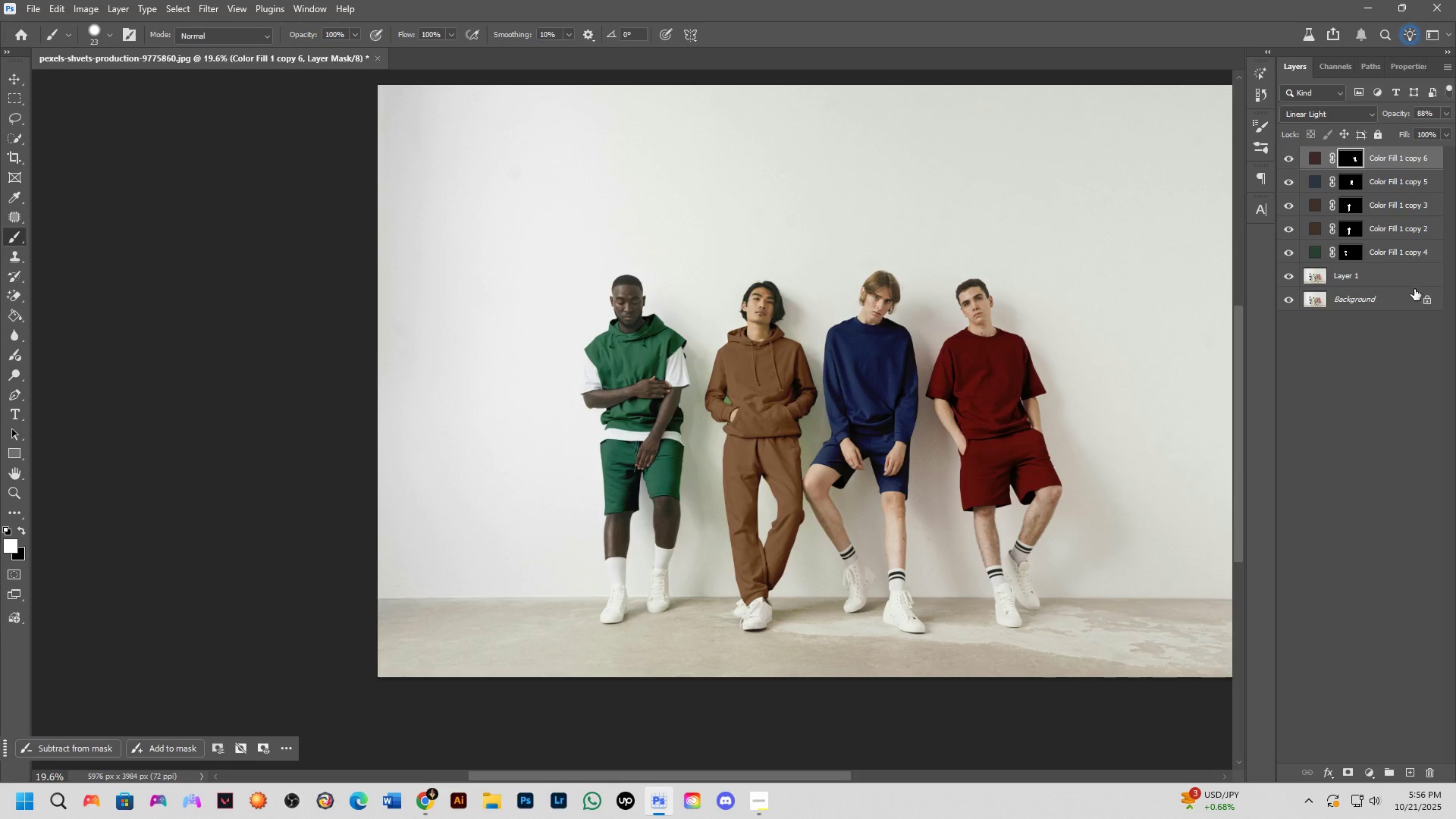 
key(Control+ControlLeft)
 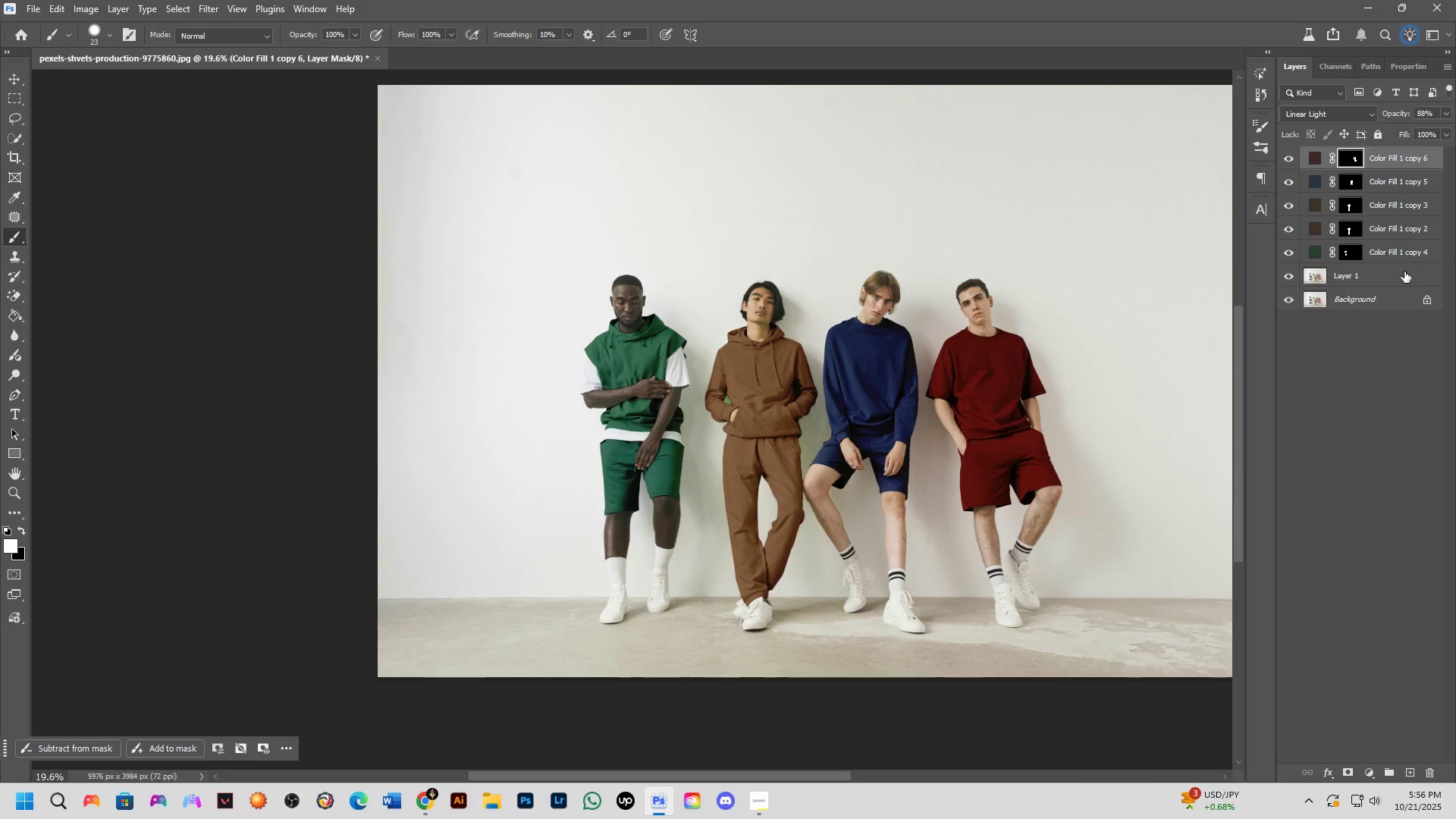 
key(Control+Shift+ShiftLeft)
 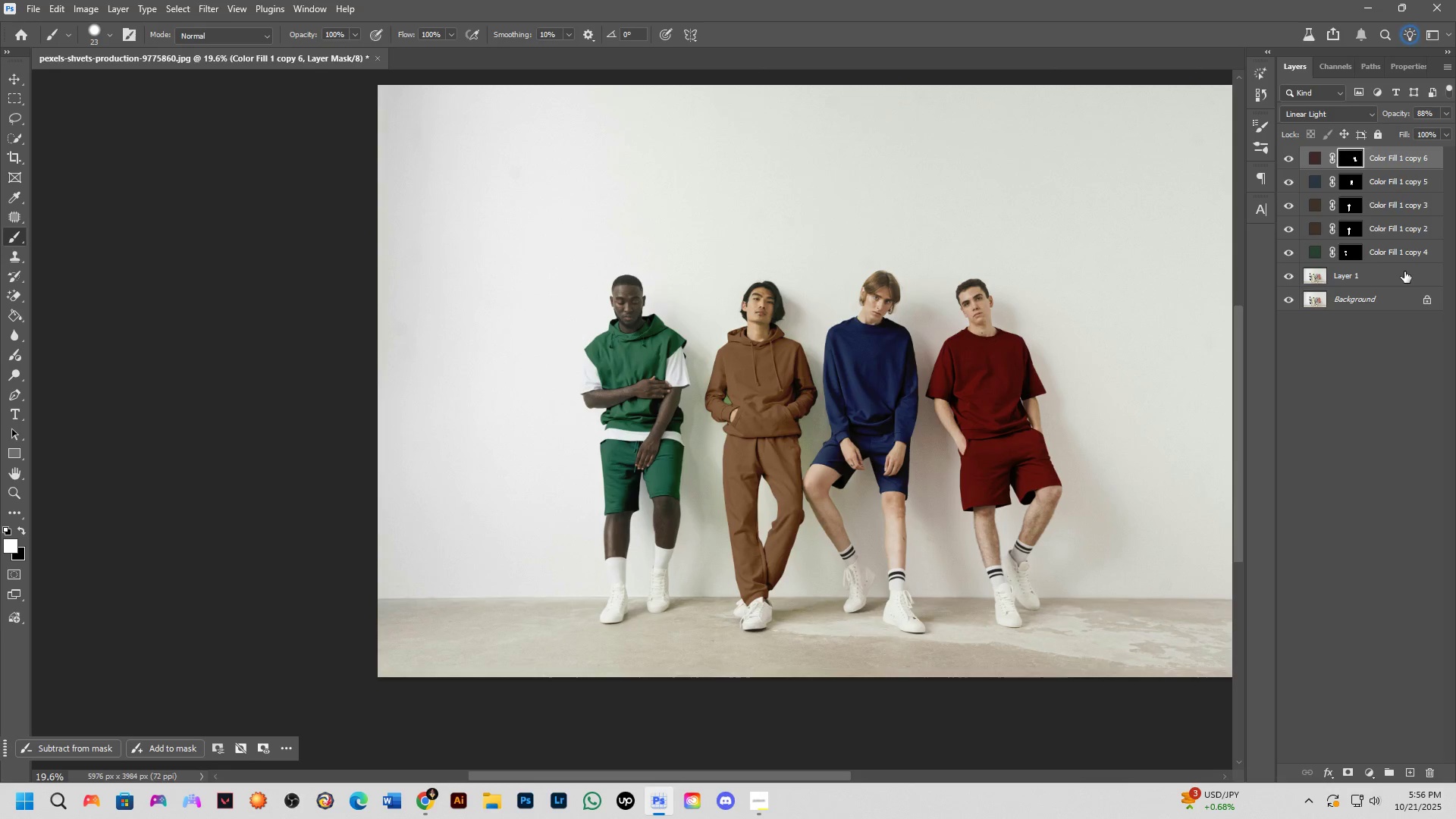 
left_click([1404, 271])
 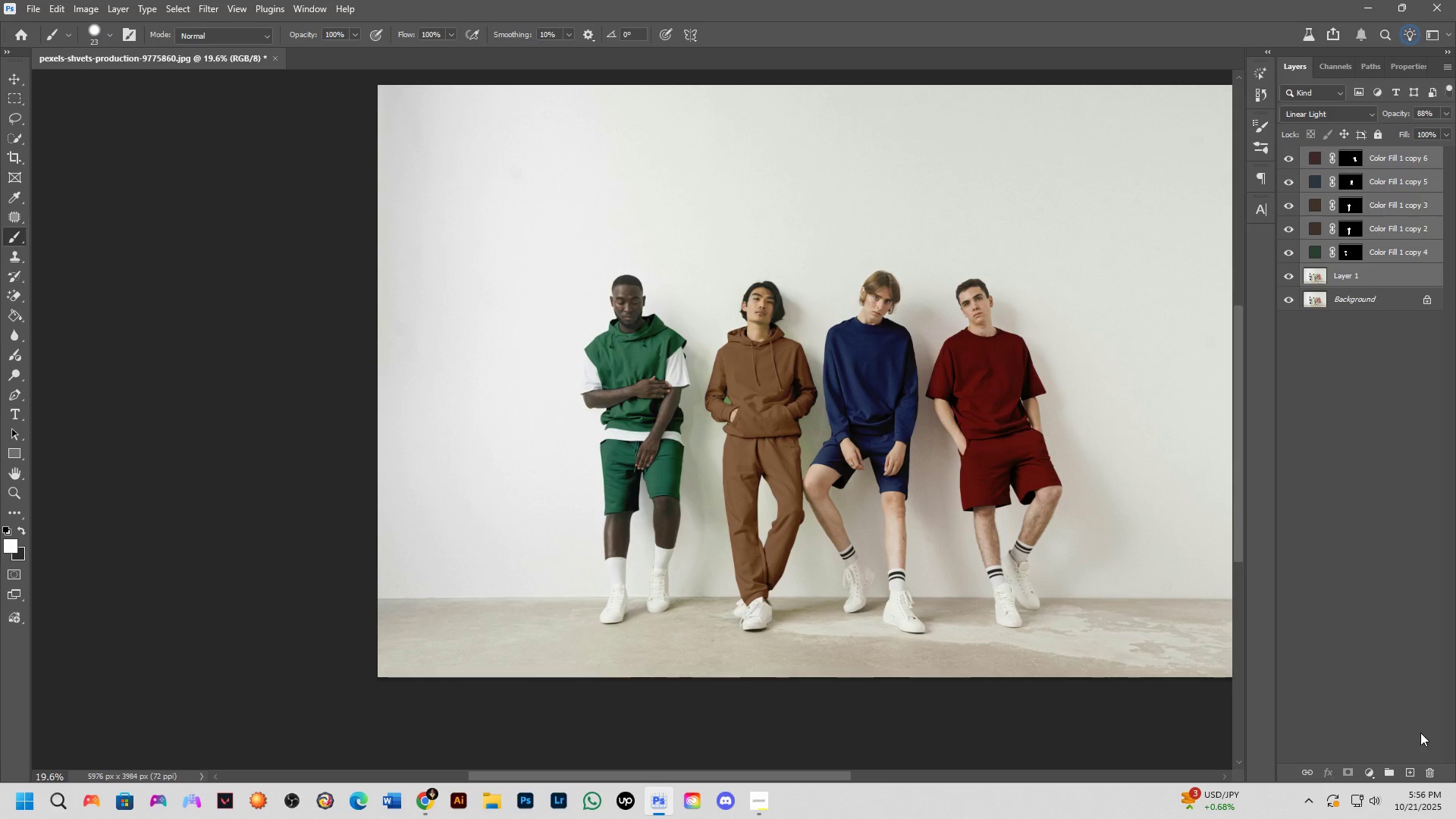 
left_click([1390, 778])
 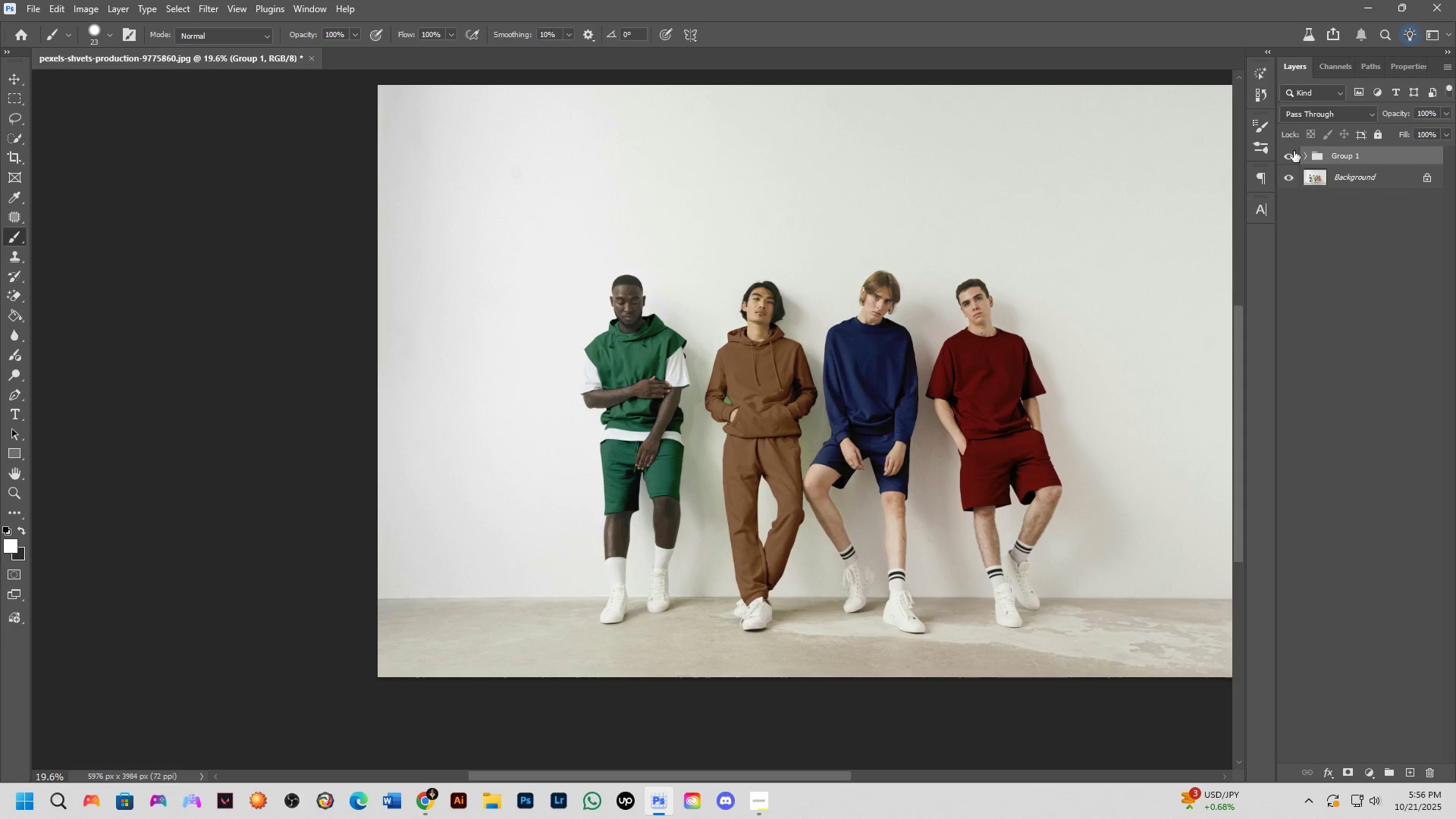 
double_click([1294, 151])
 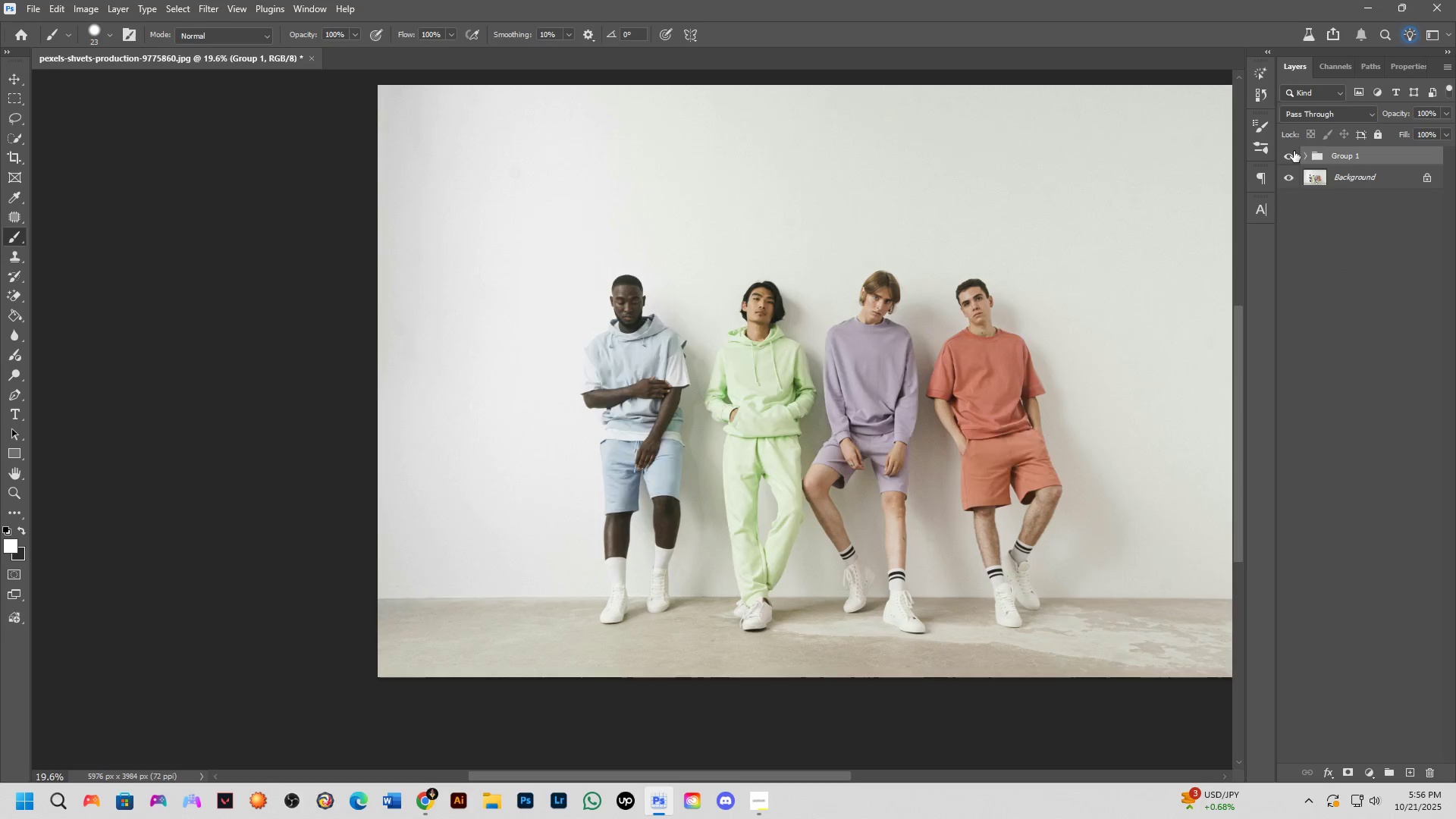 
triple_click([1294, 151])
 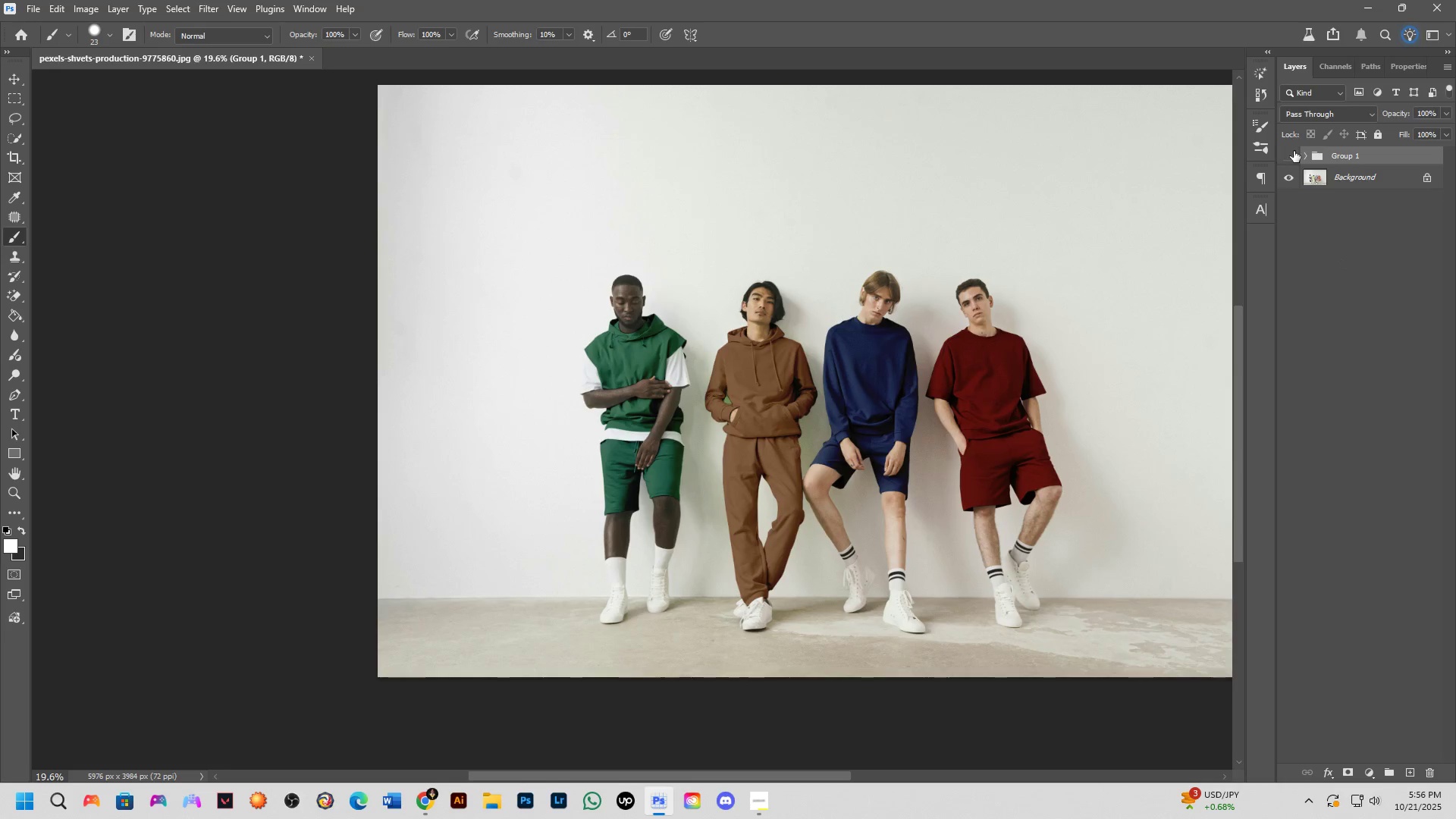 
triple_click([1294, 151])
 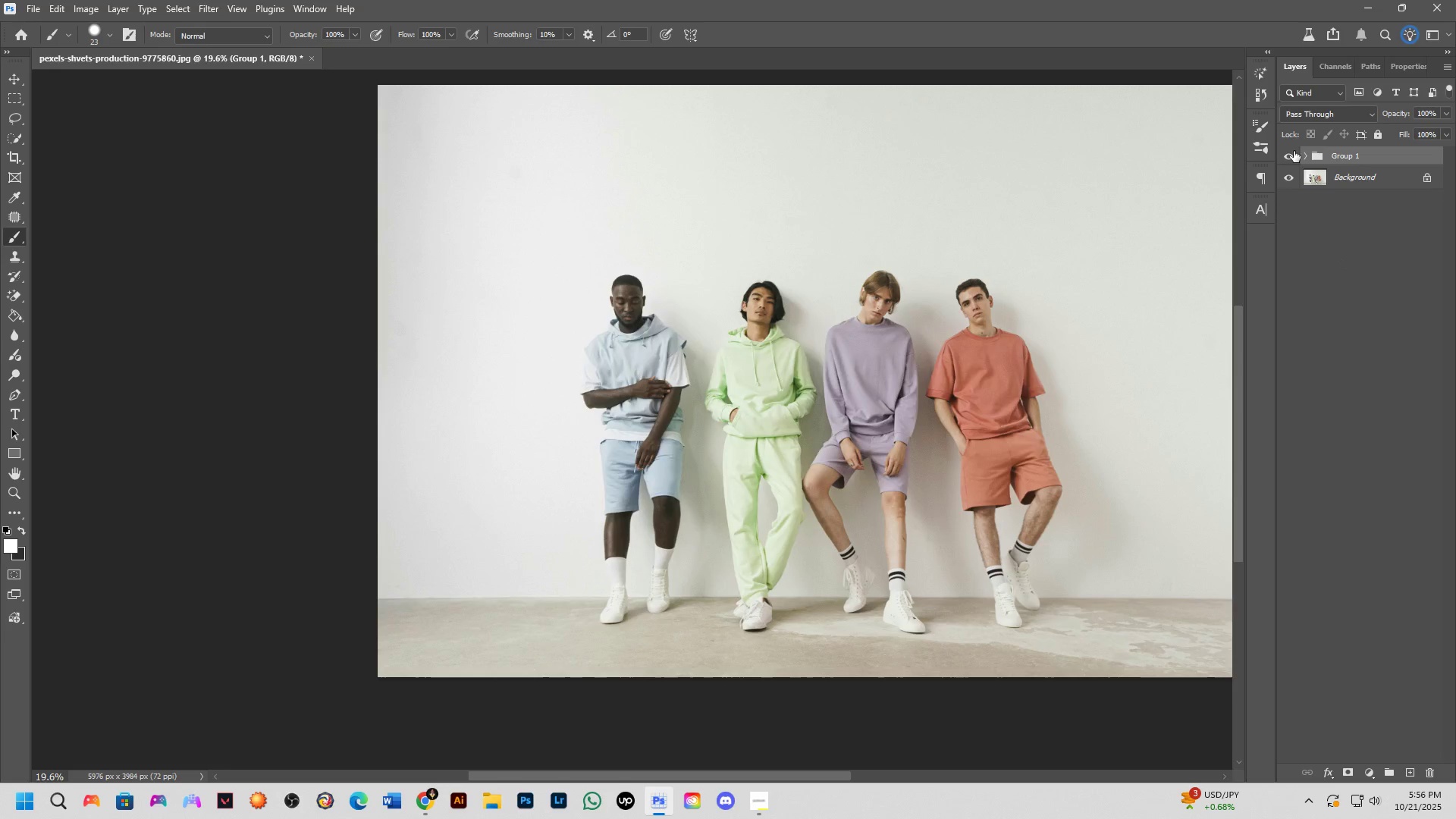 
triple_click([1294, 151])
 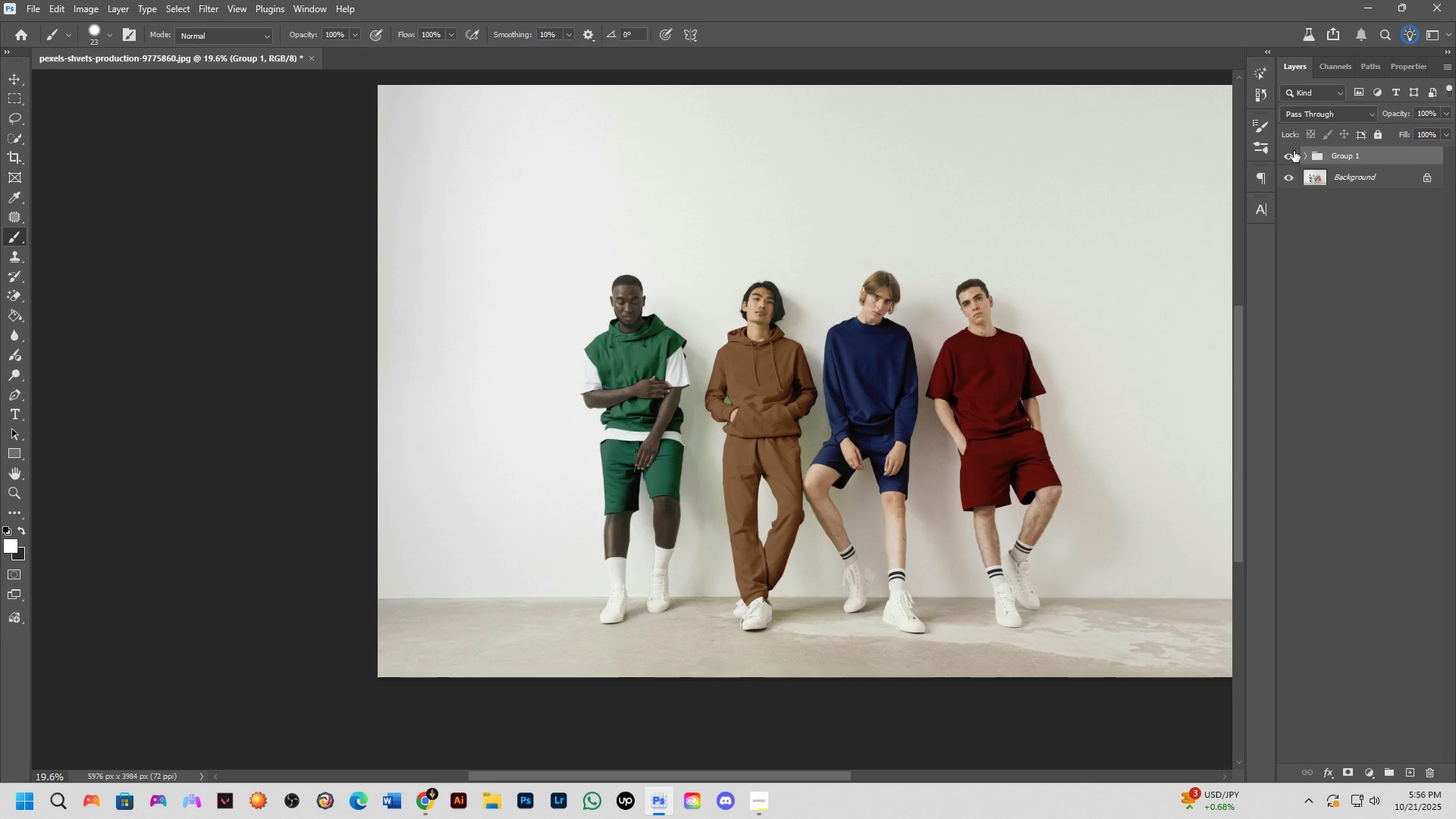 
triple_click([1294, 151])
 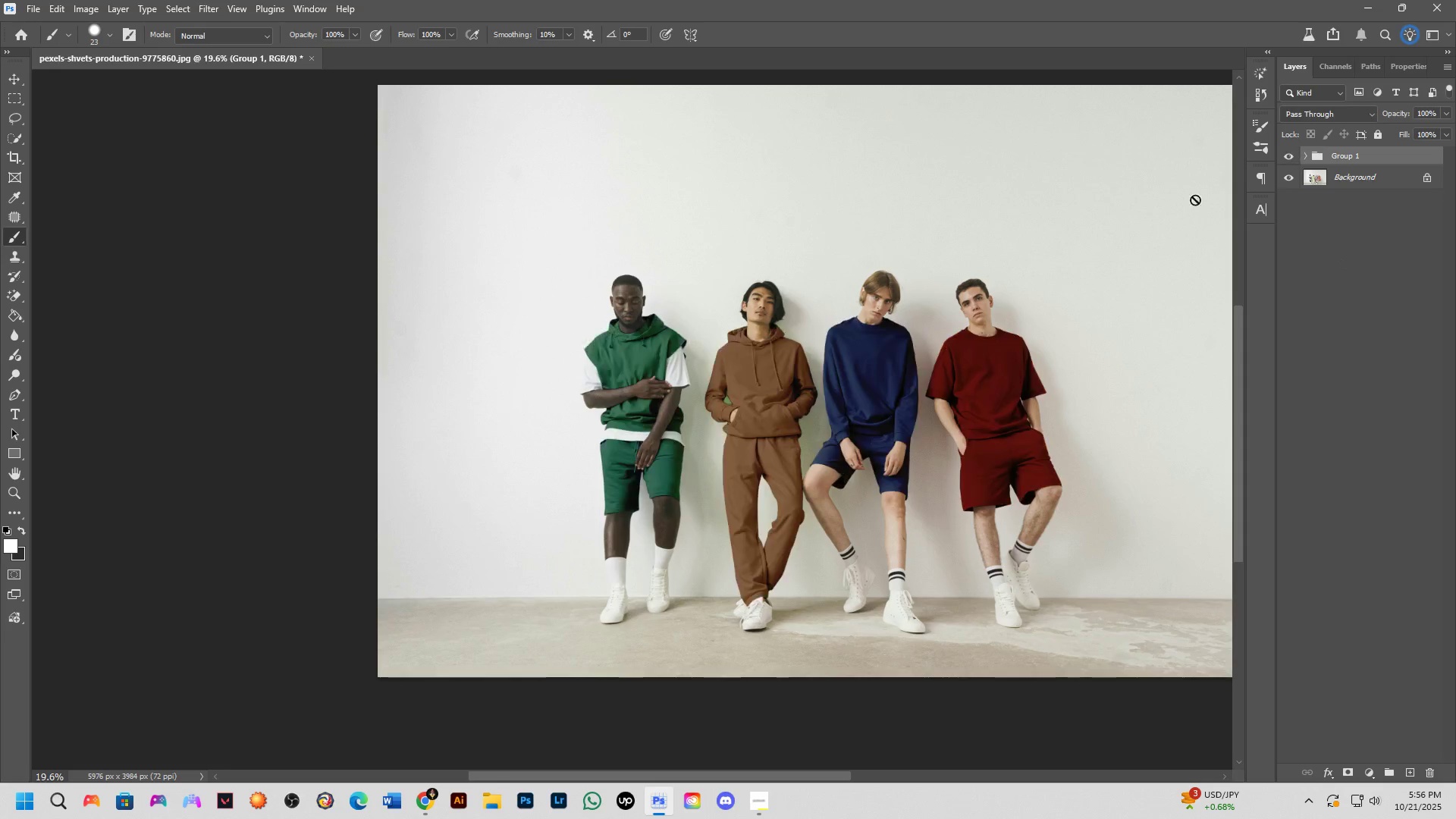 
key(Shift+ShiftLeft)
 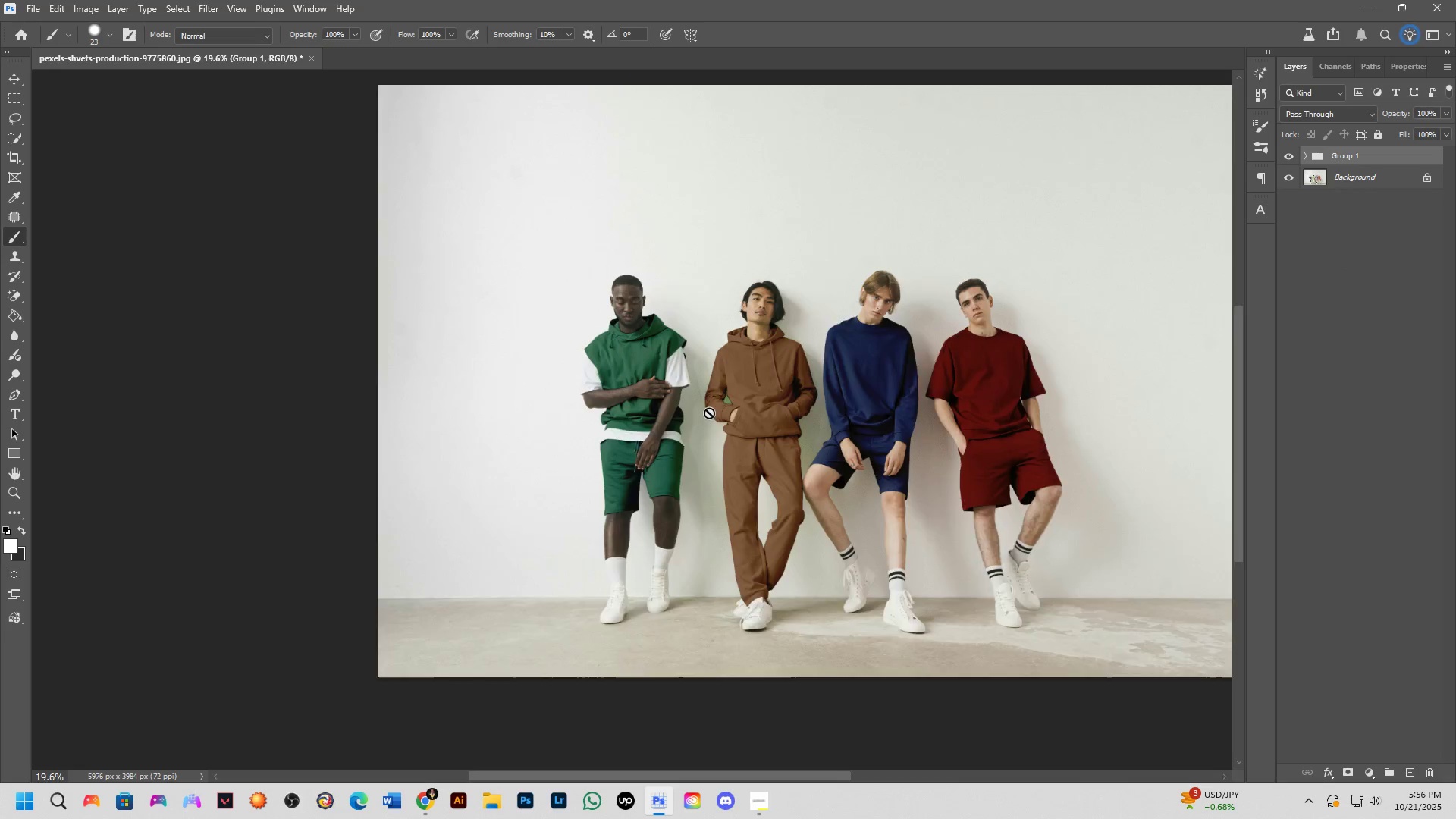 
scroll: coordinate [730, 403], scroll_direction: up, amount: 3.0
 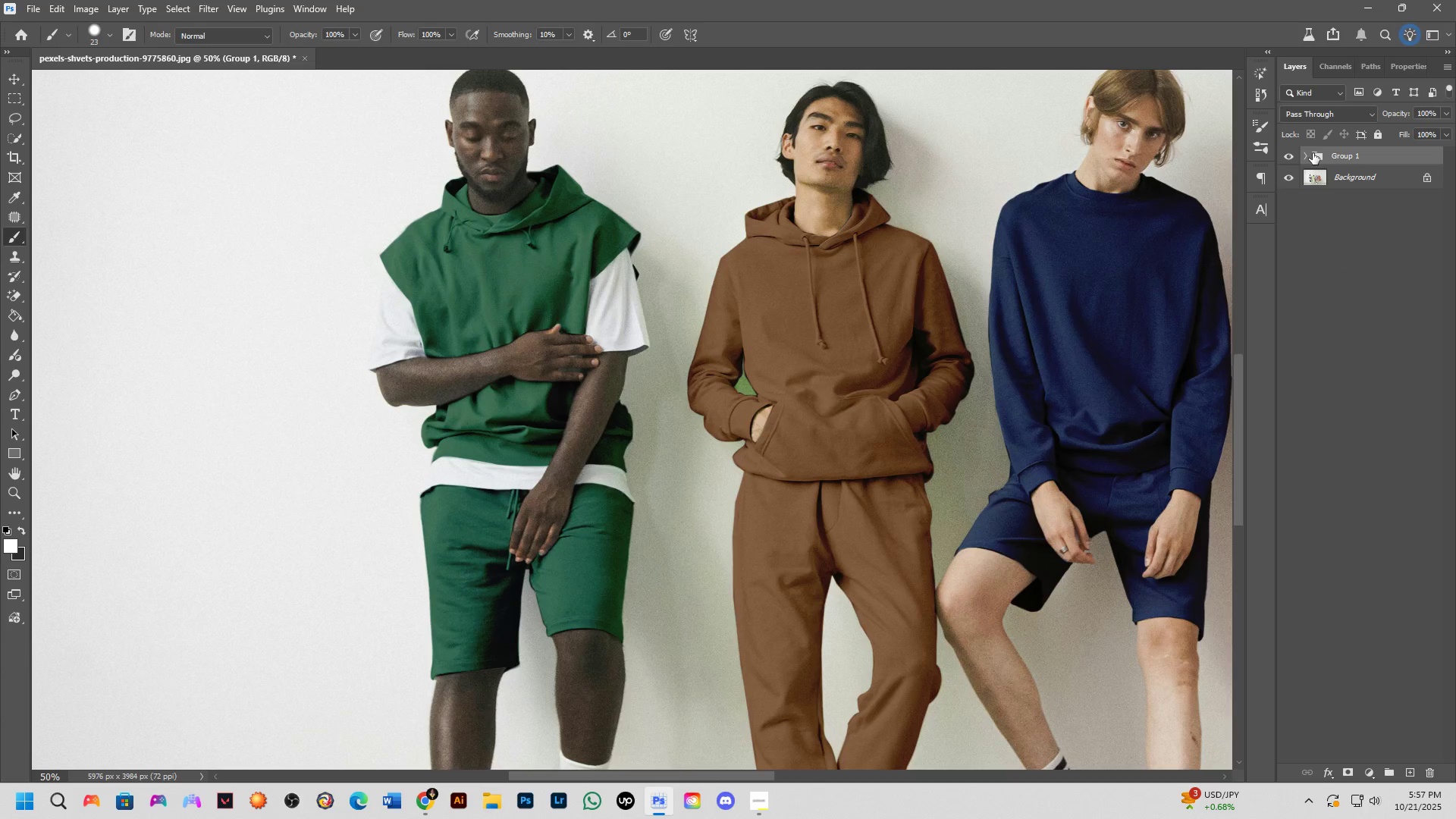 
left_click([1307, 153])
 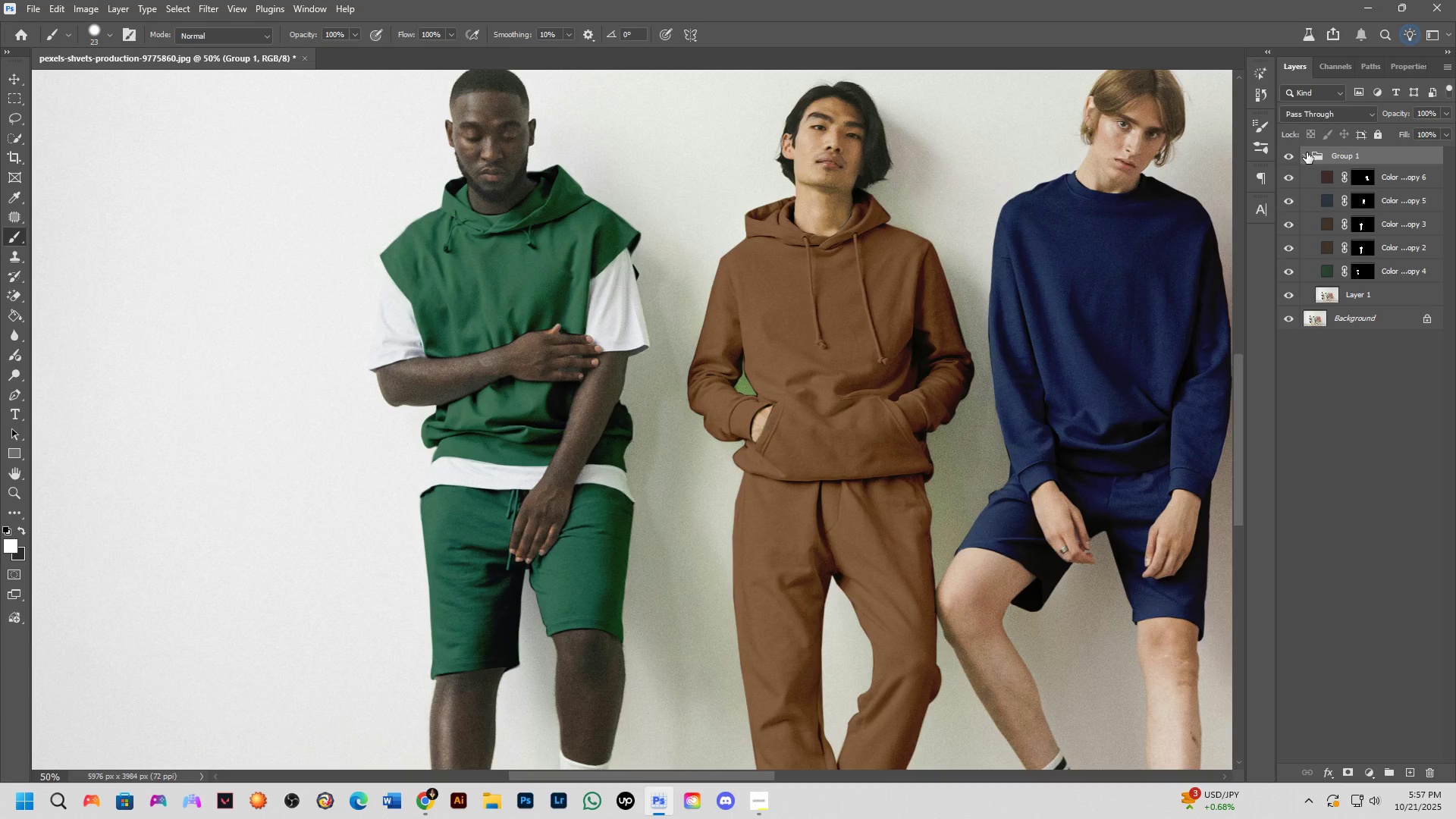 
left_click([1409, 297])
 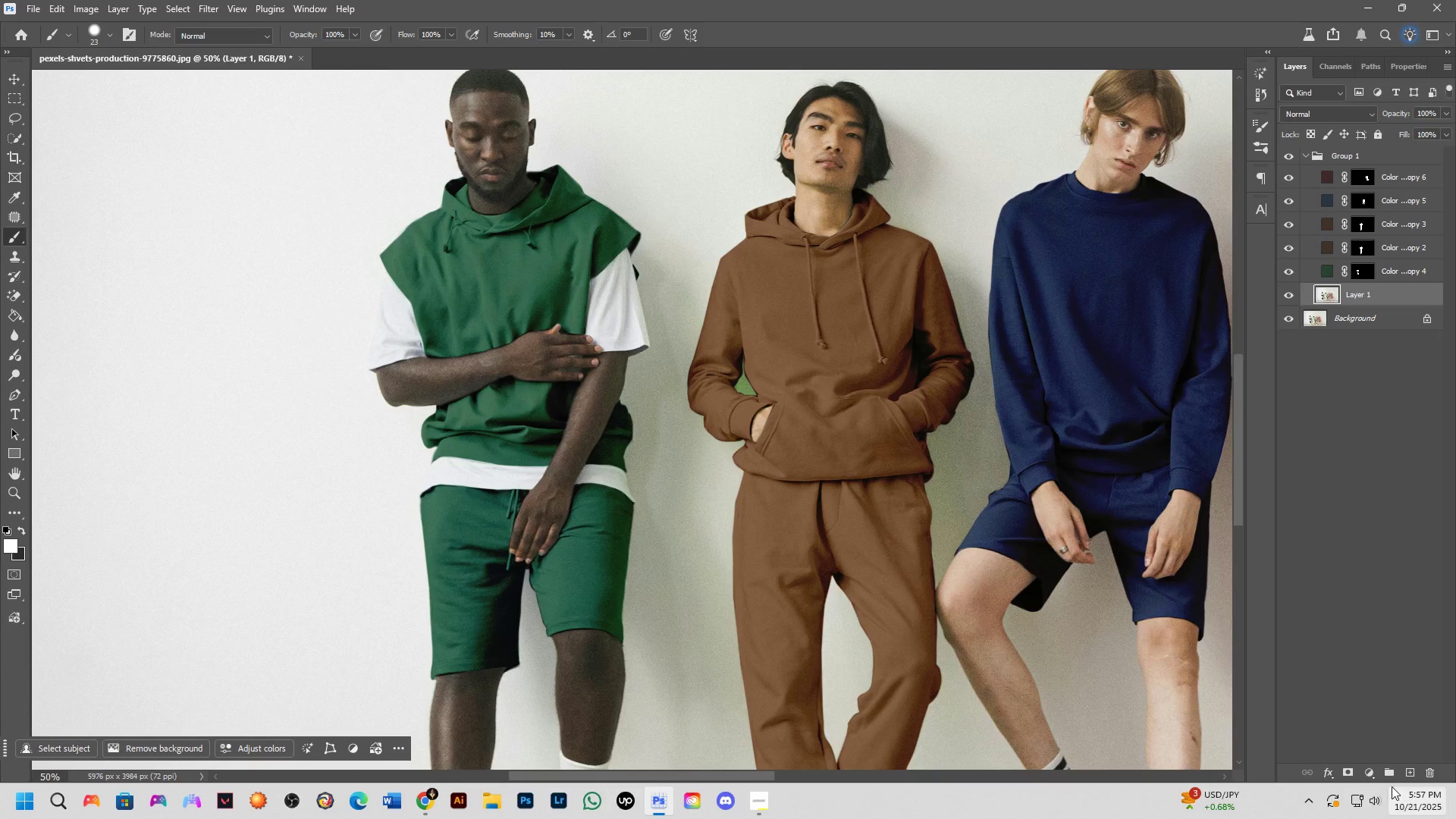 
left_click([1372, 773])
 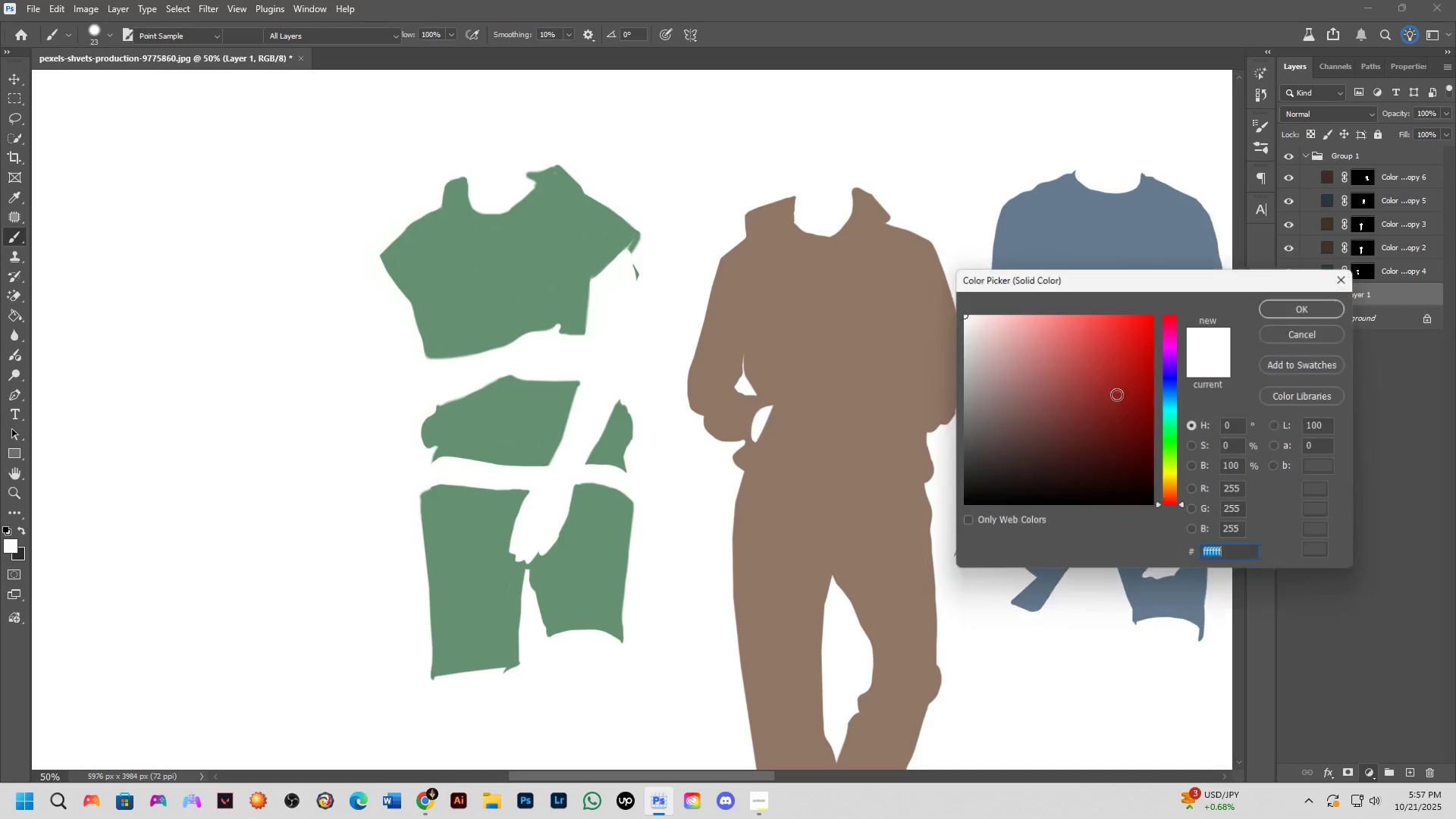 
left_click([1313, 303])
 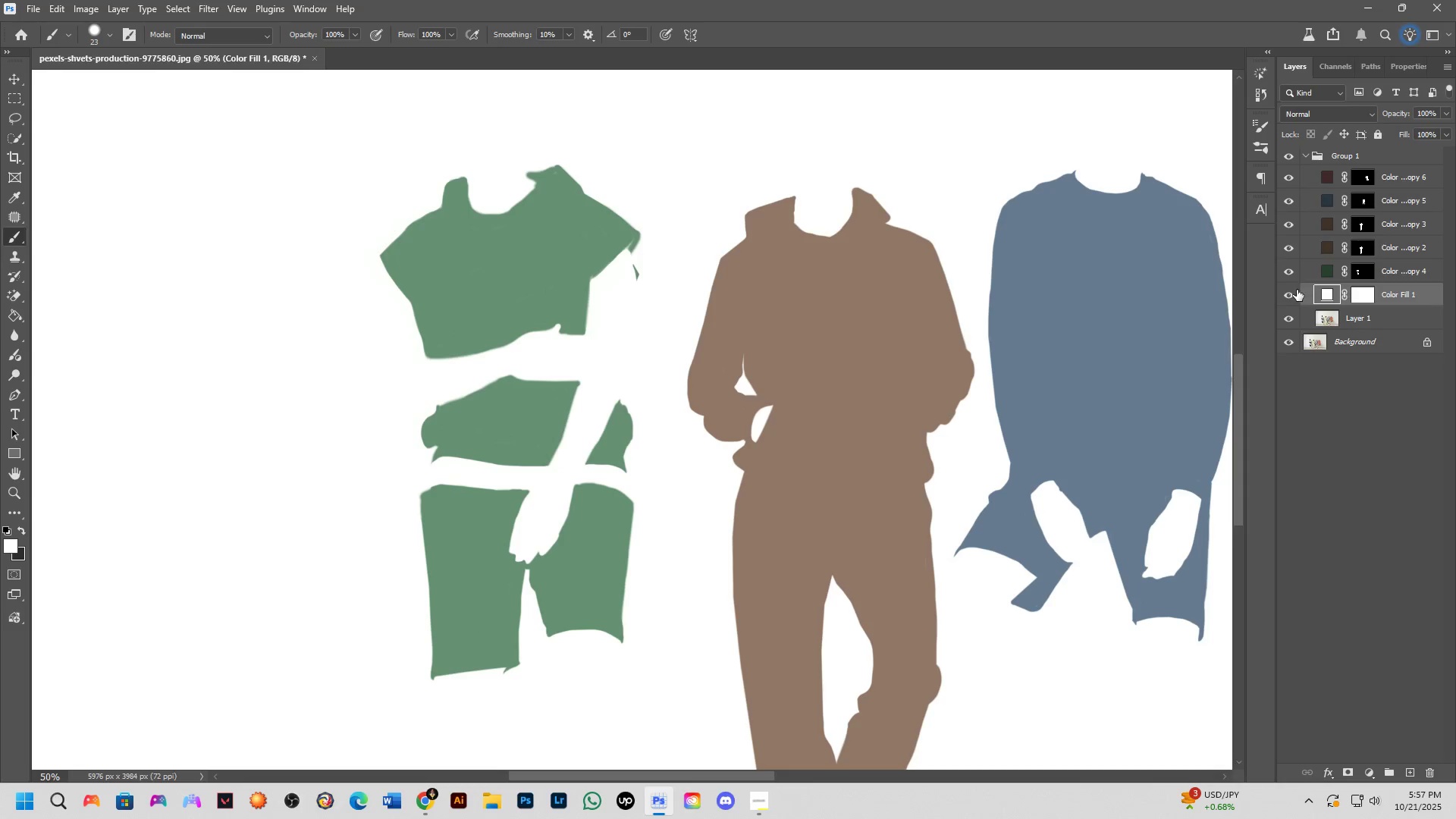 
left_click([1359, 299])
 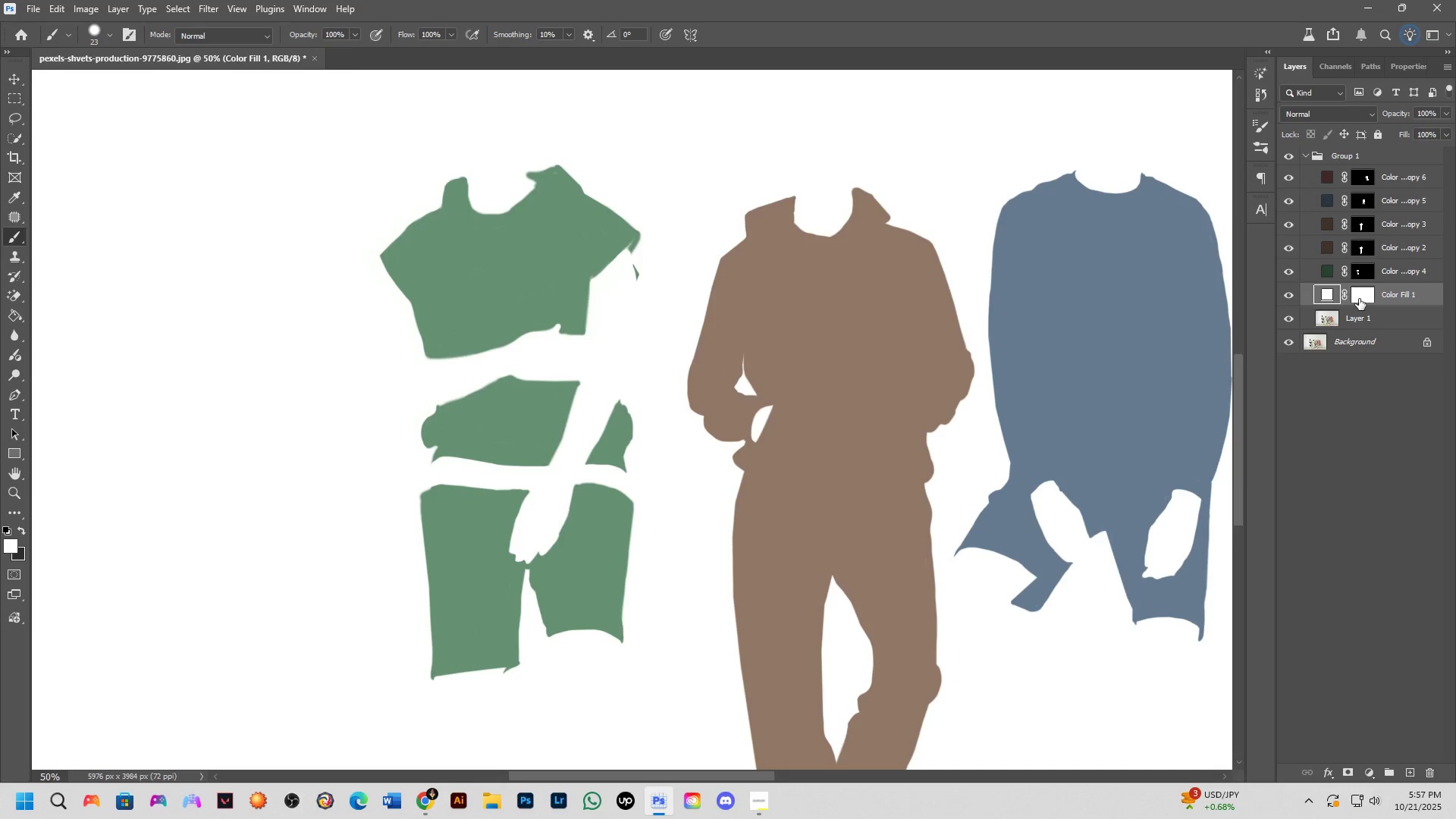 
key(Control+I)
 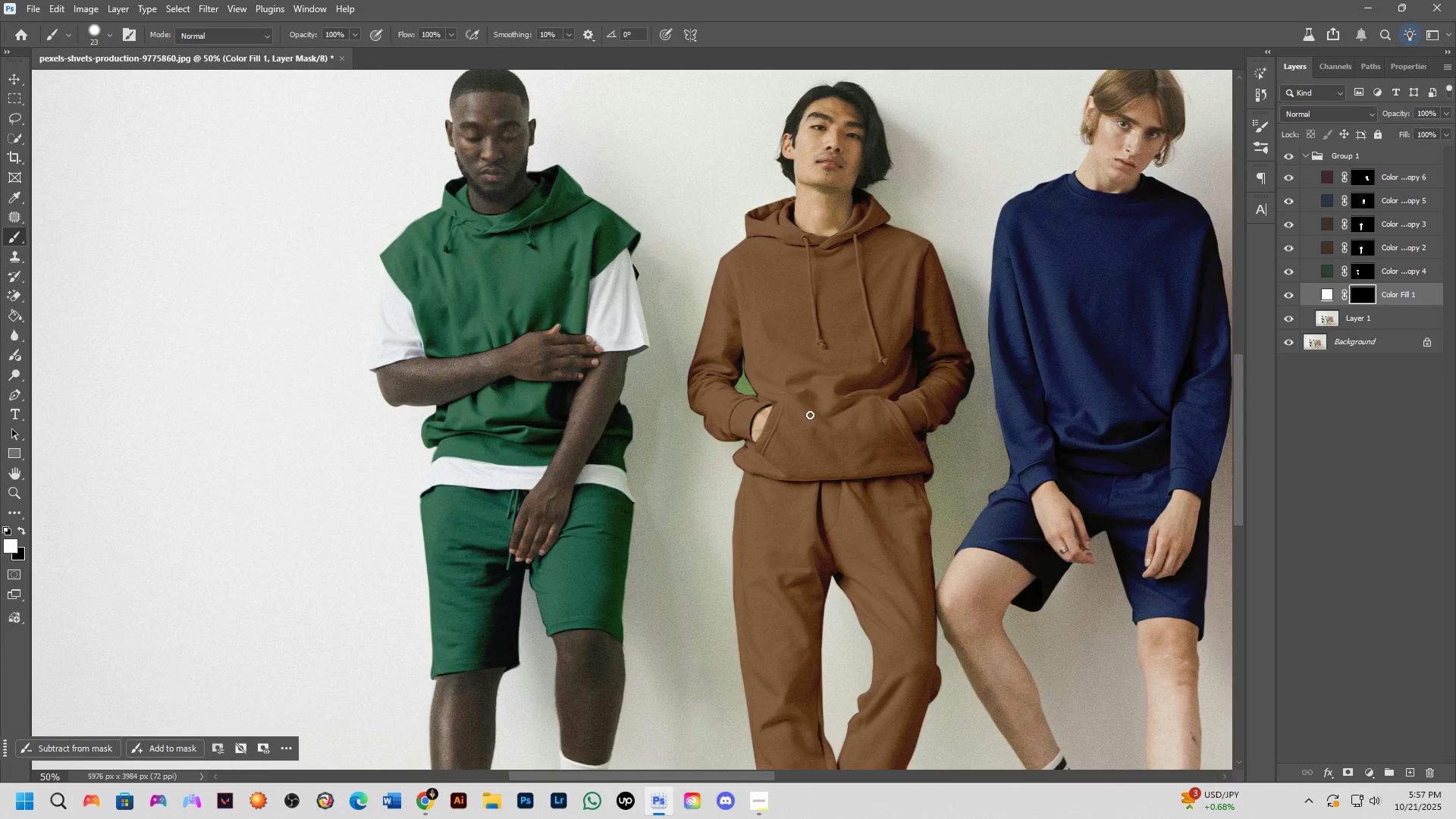 
scroll: coordinate [755, 391], scroll_direction: up, amount: 4.0
 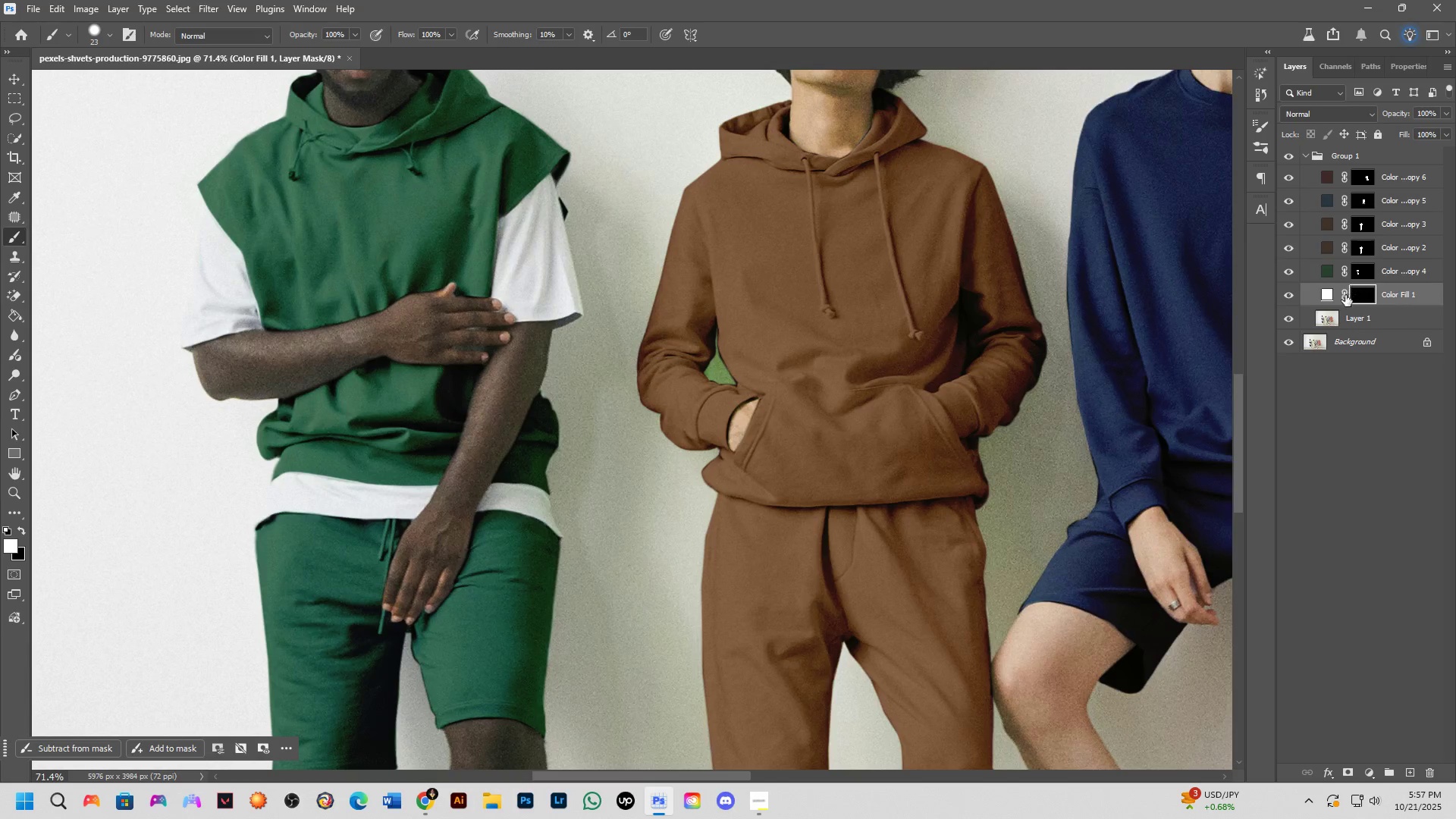 
double_click([1332, 294])
 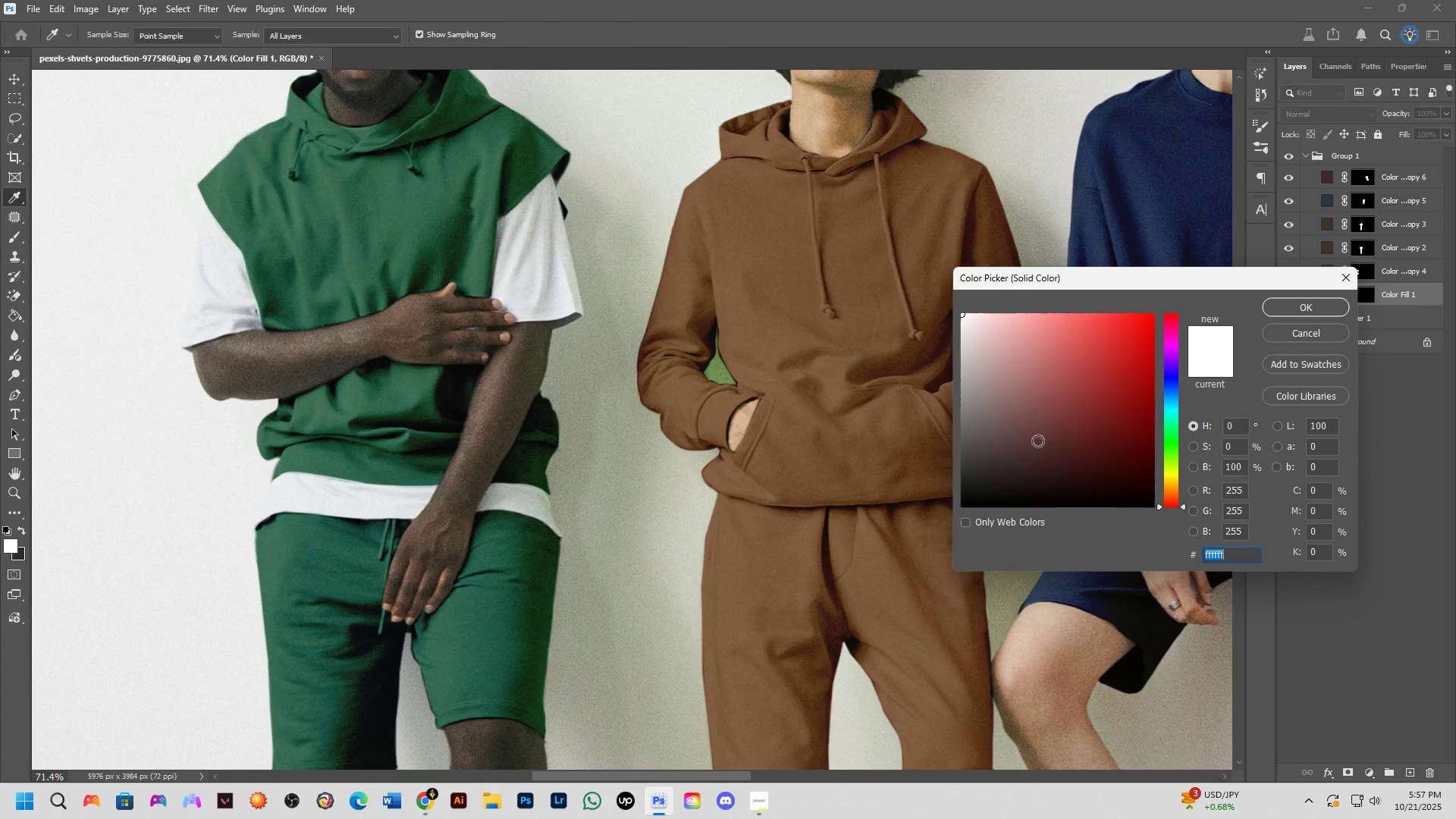 
left_click([1009, 583])
 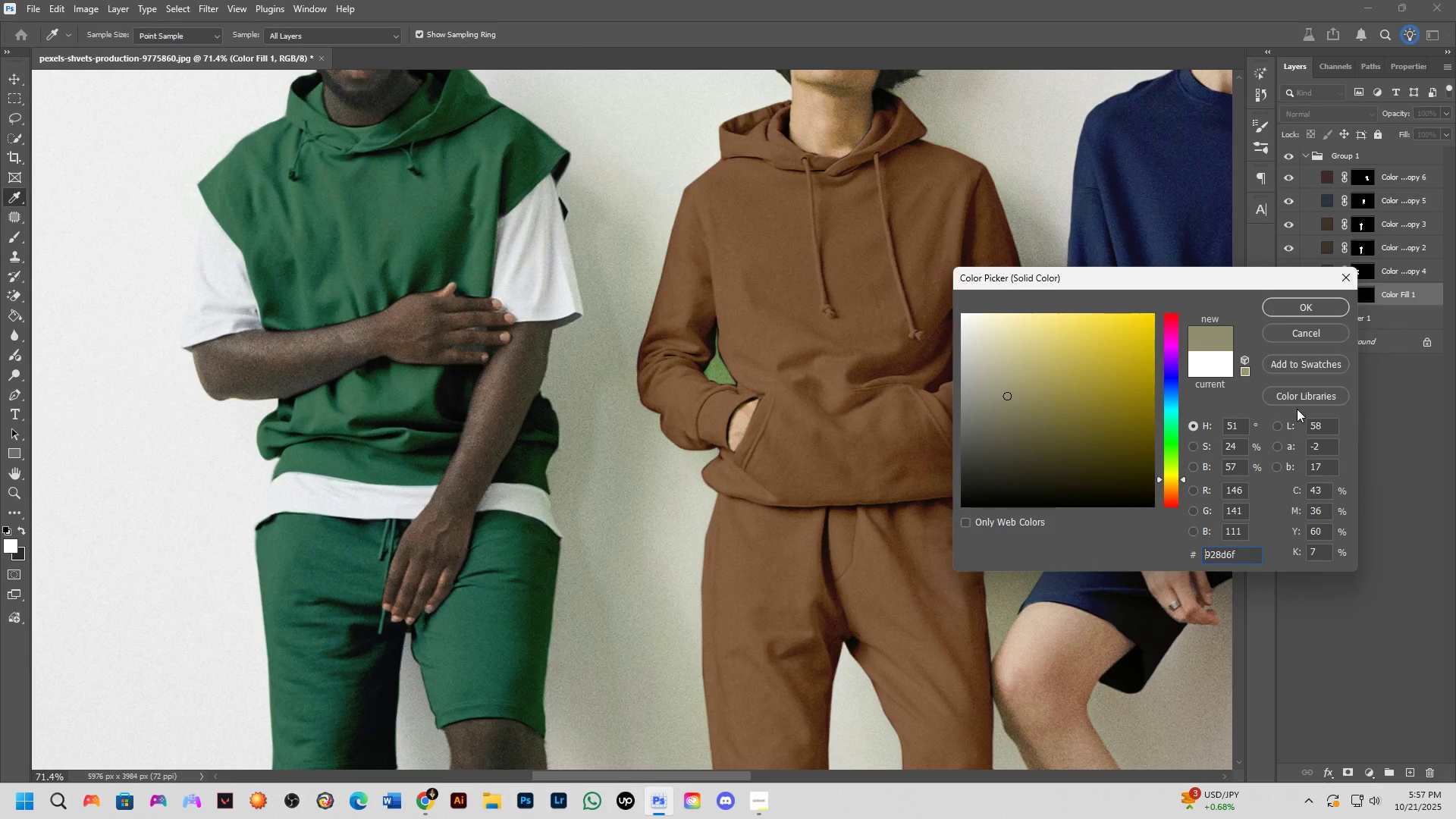 
left_click([1323, 303])
 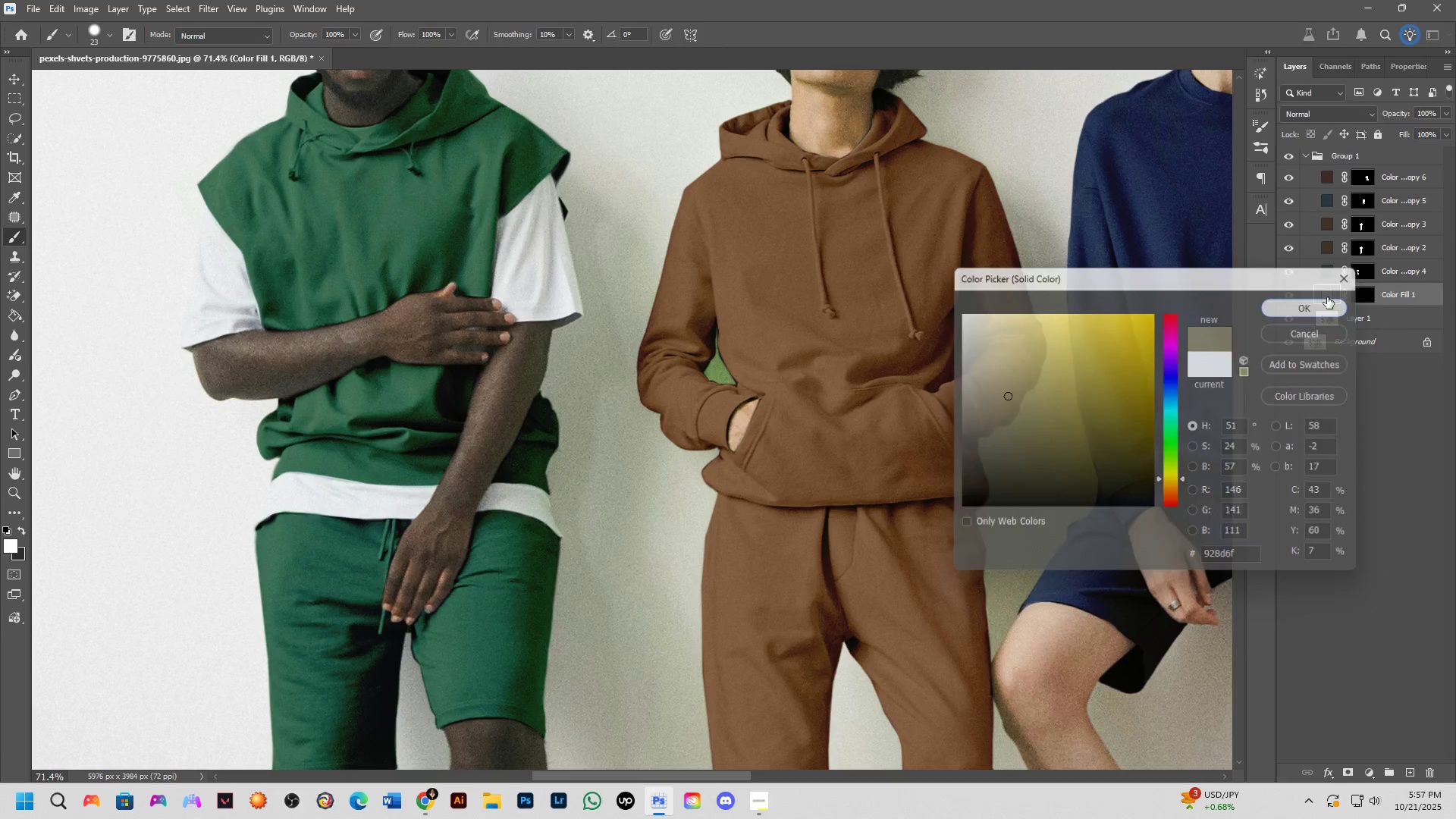 
left_click([1364, 295])
 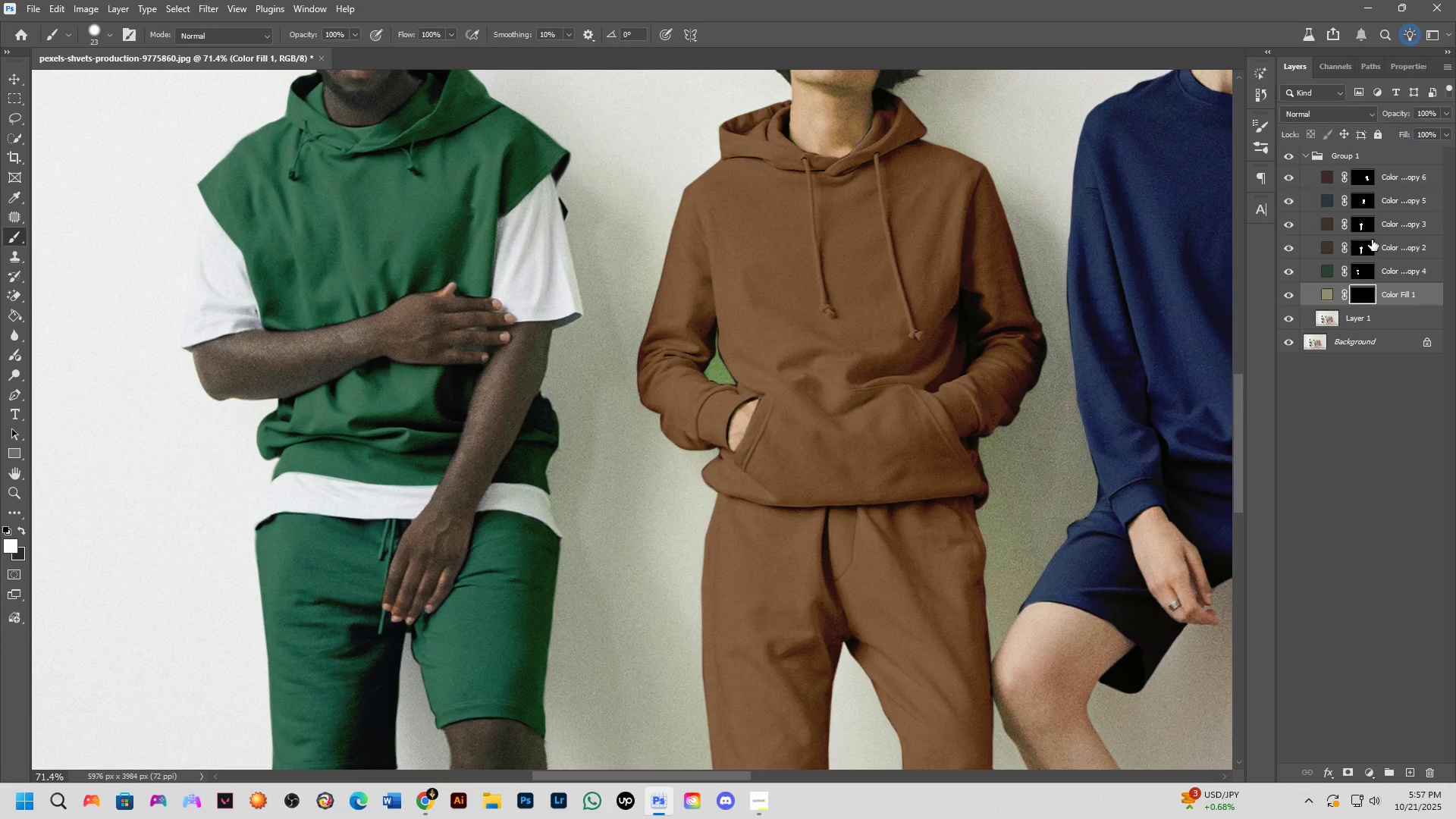 
left_click([1365, 117])
 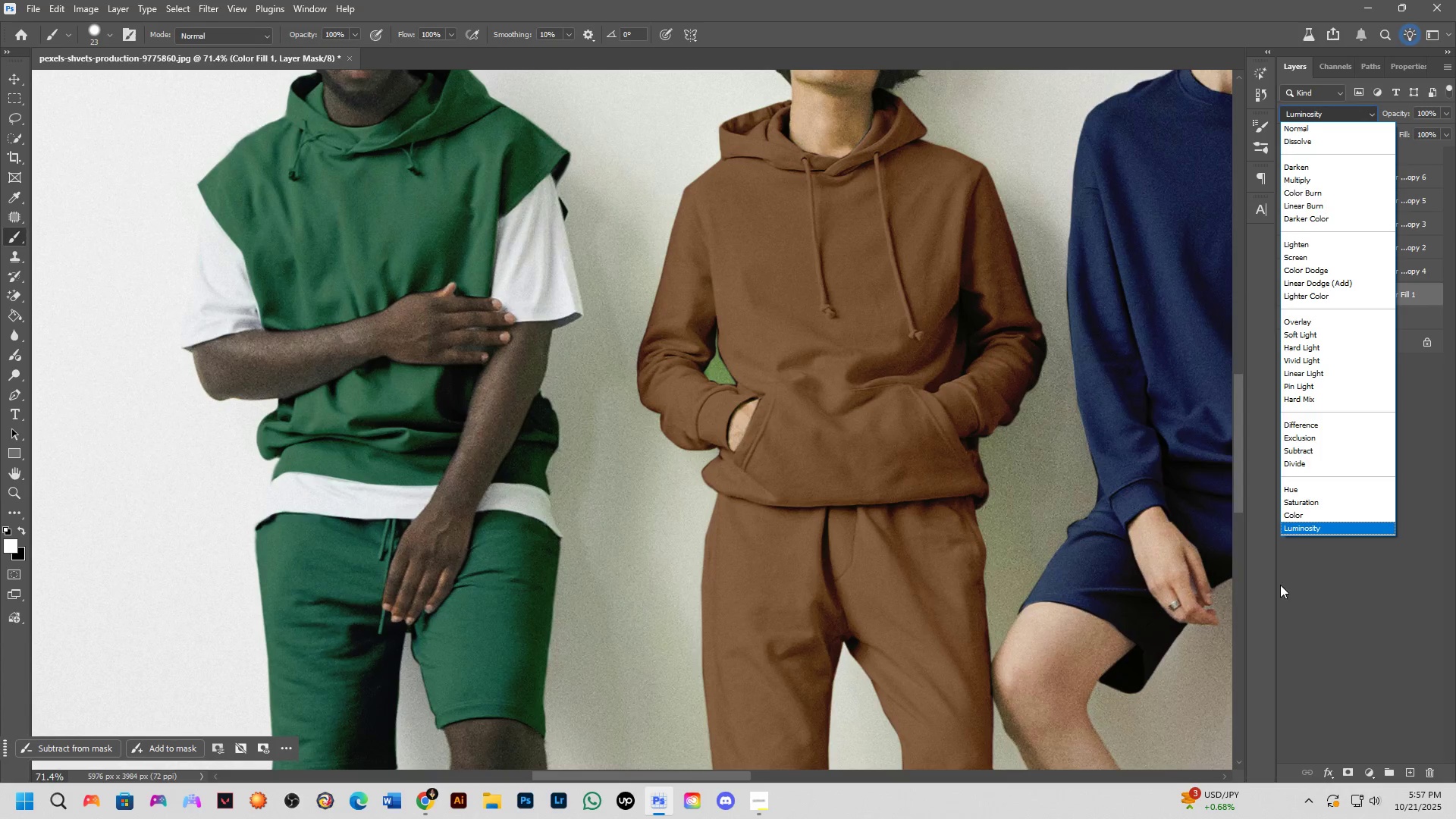 
left_click([1298, 519])
 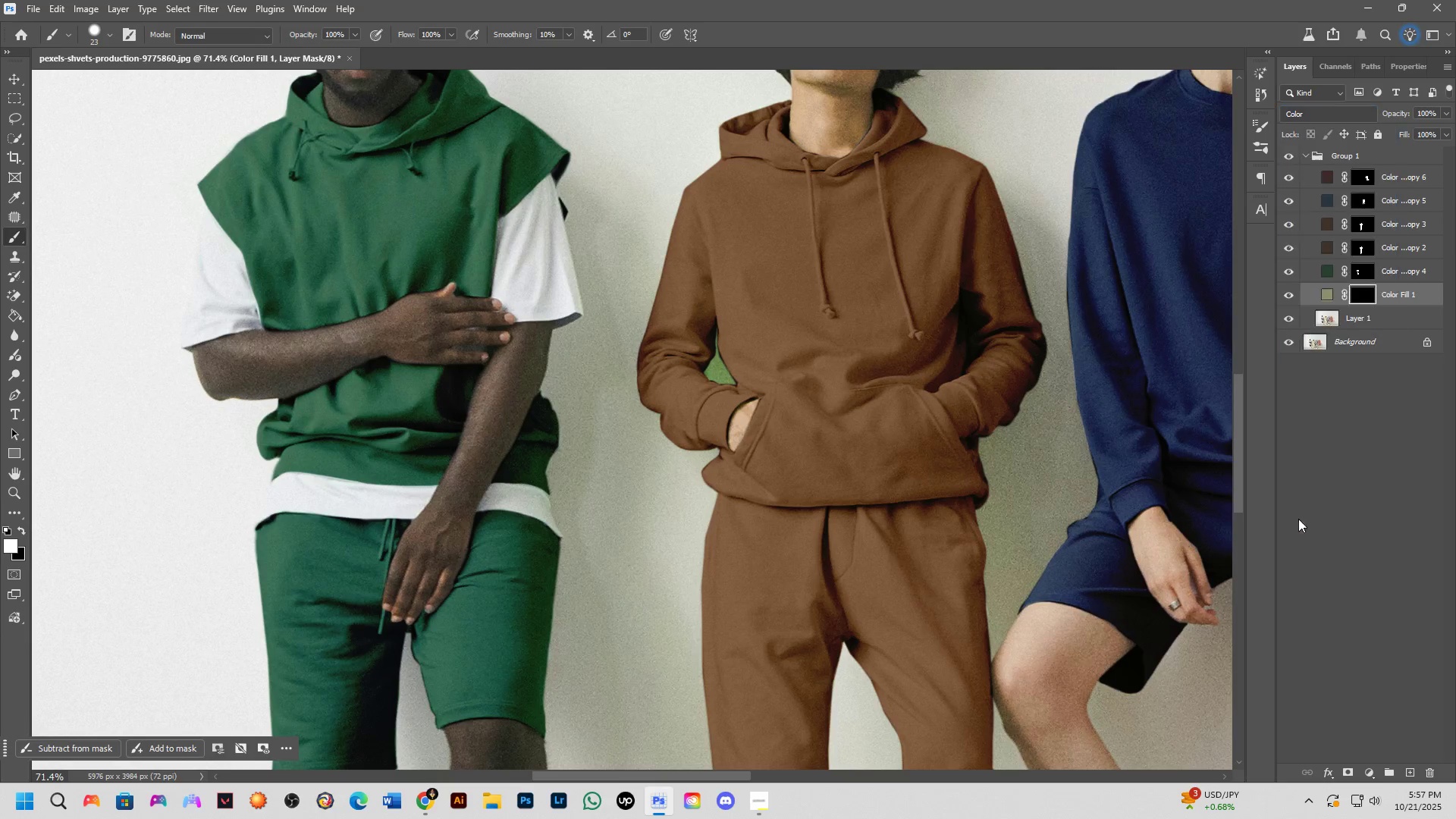 
hold_key(key=Space, duration=0.44)
 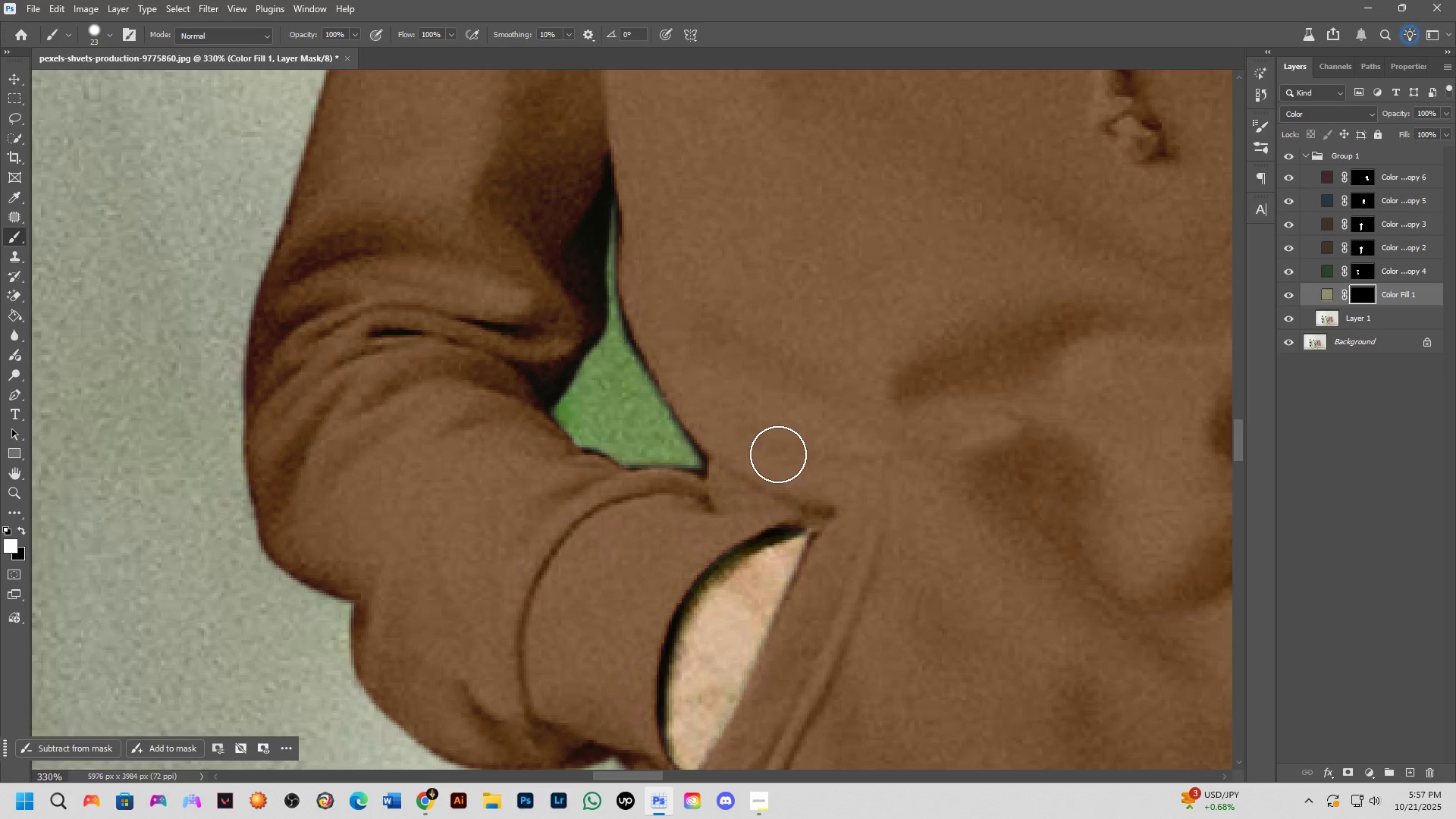 
key(Shift+ShiftLeft)
 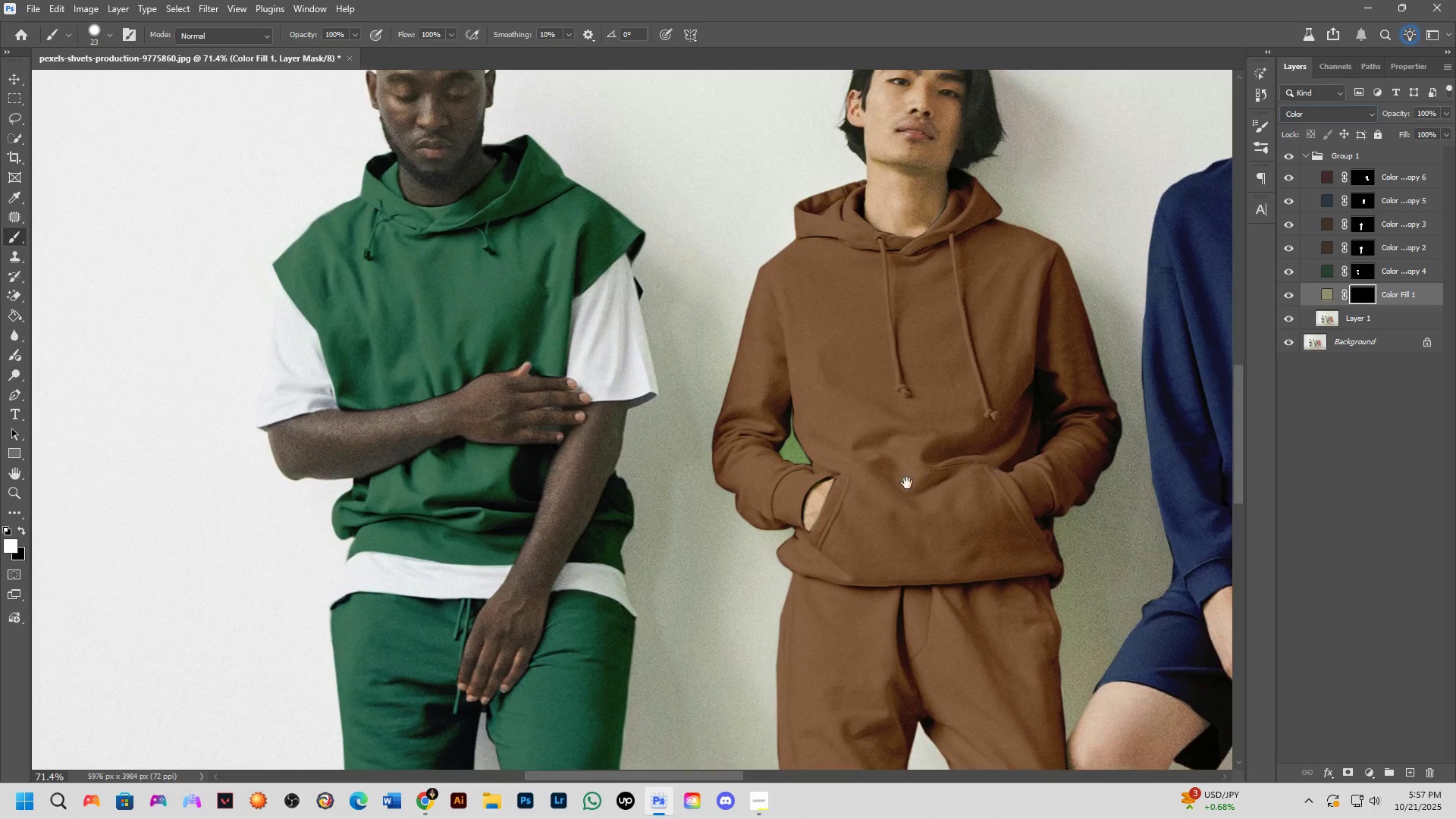 
scroll: coordinate [781, 456], scroll_direction: up, amount: 4.0
 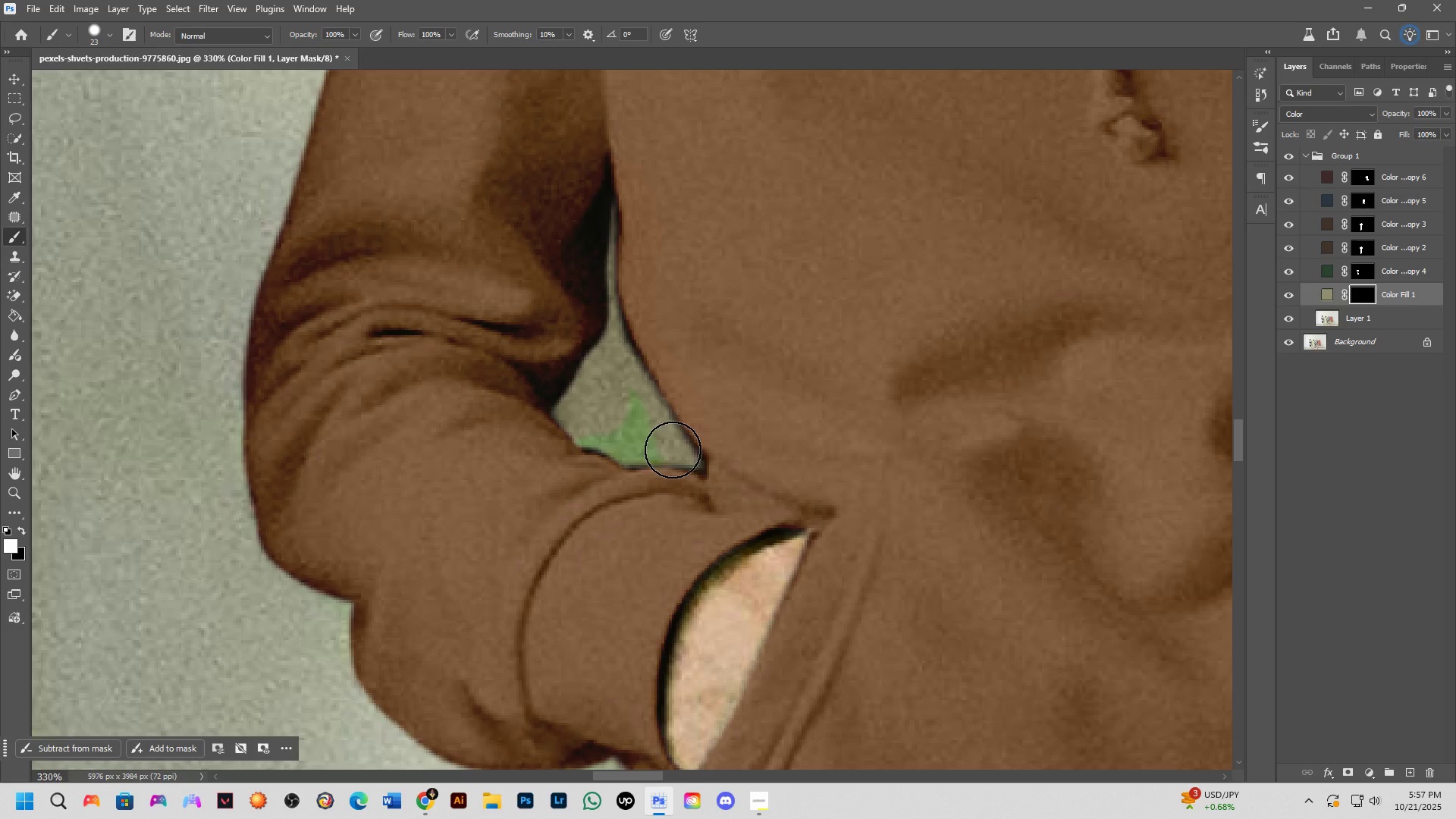 
hold_key(key=ShiftLeft, duration=0.33)
scroll: coordinate [836, 484], scroll_direction: down, amount: 16.0
 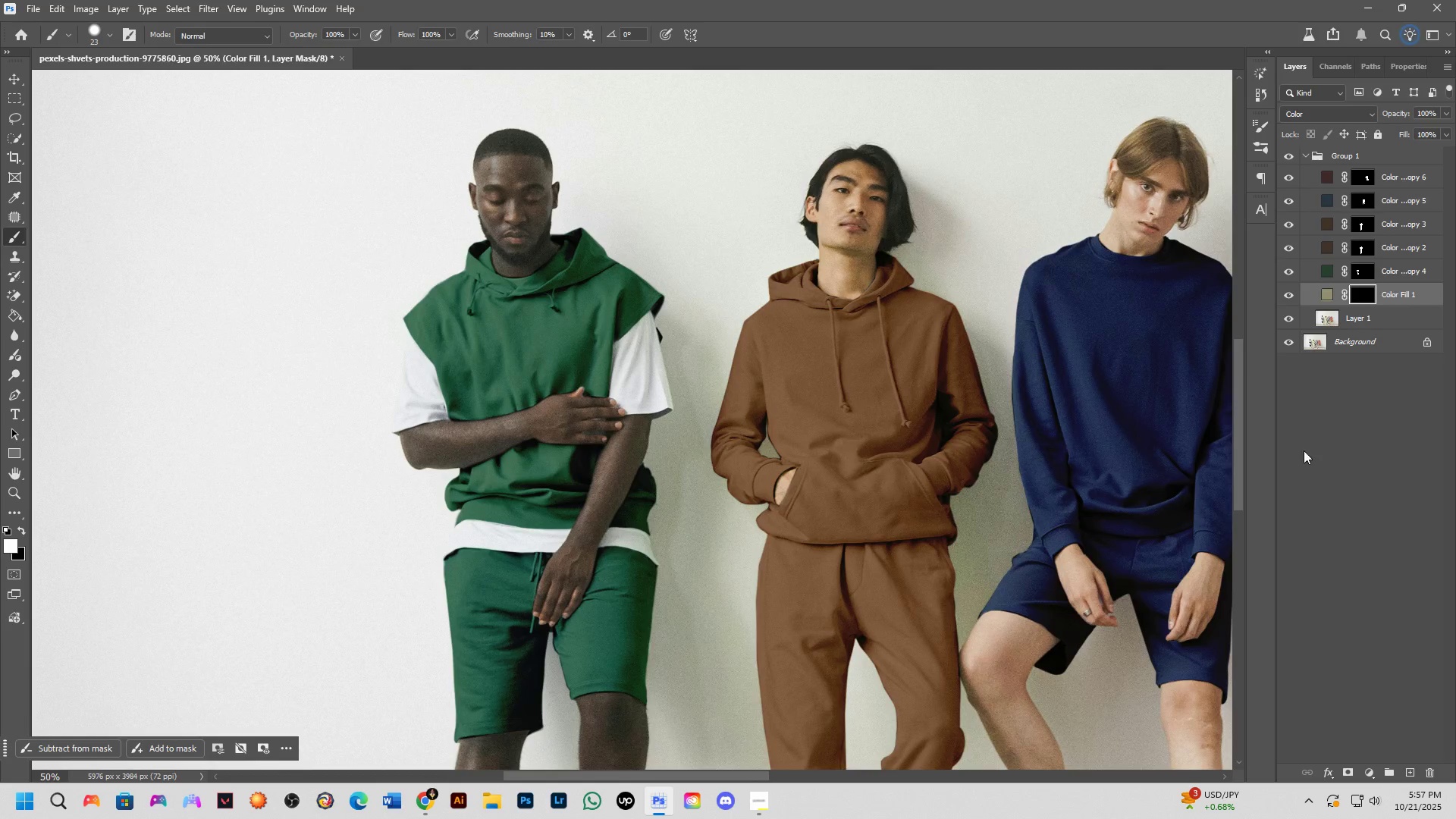 
key(Shift+ShiftLeft)
 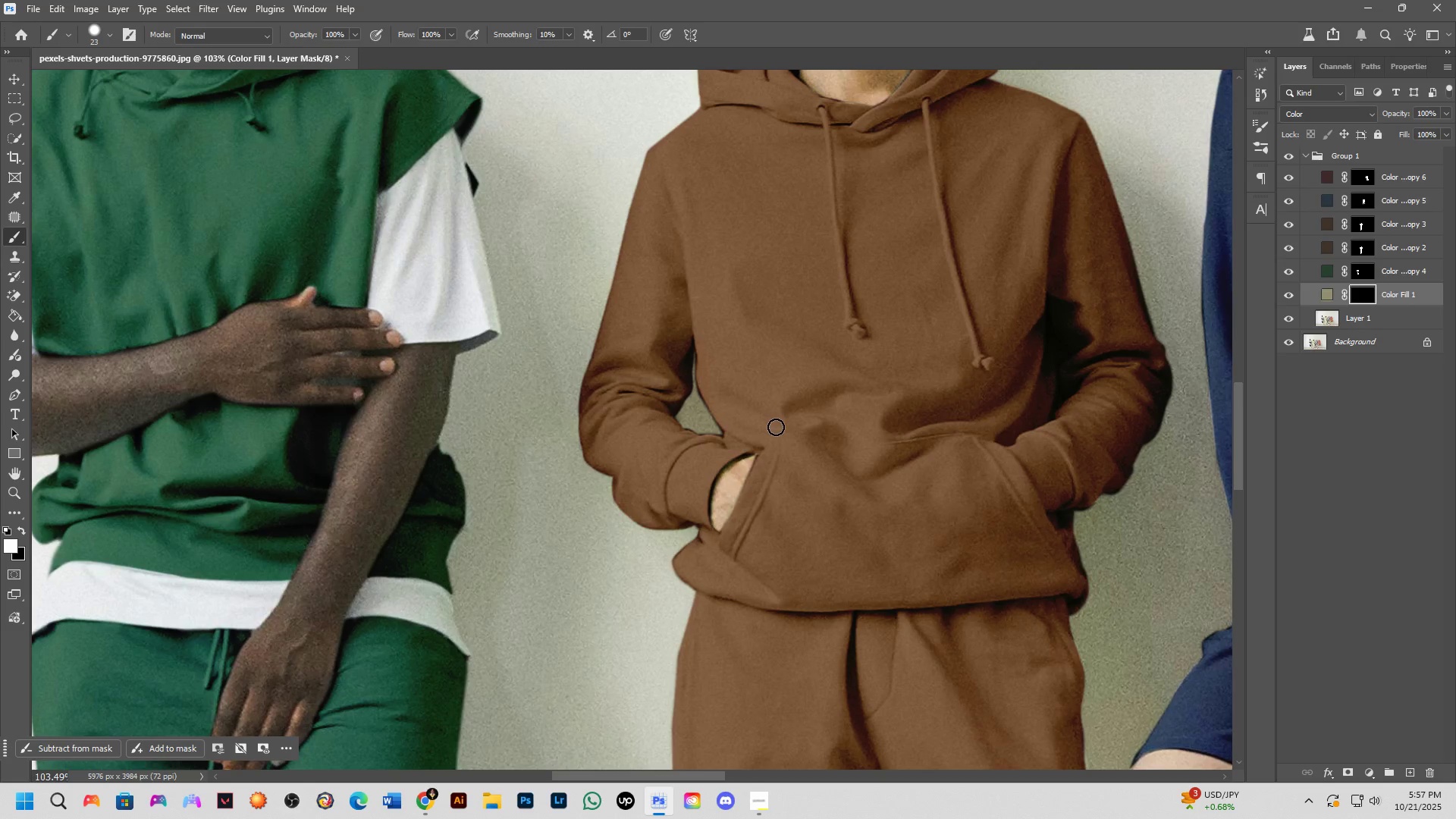 
key(Shift+ShiftLeft)
 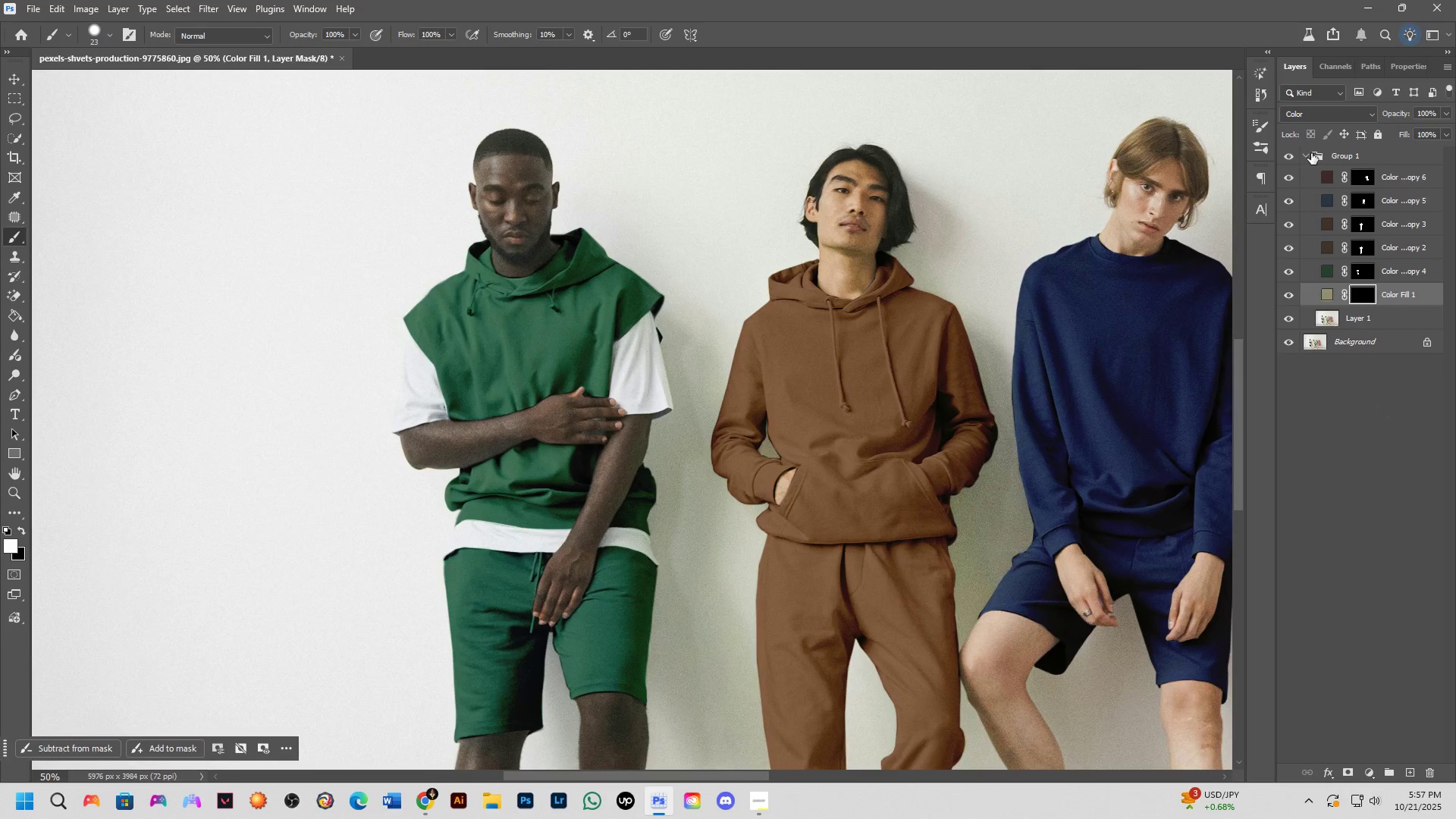 
left_click([1379, 317])
 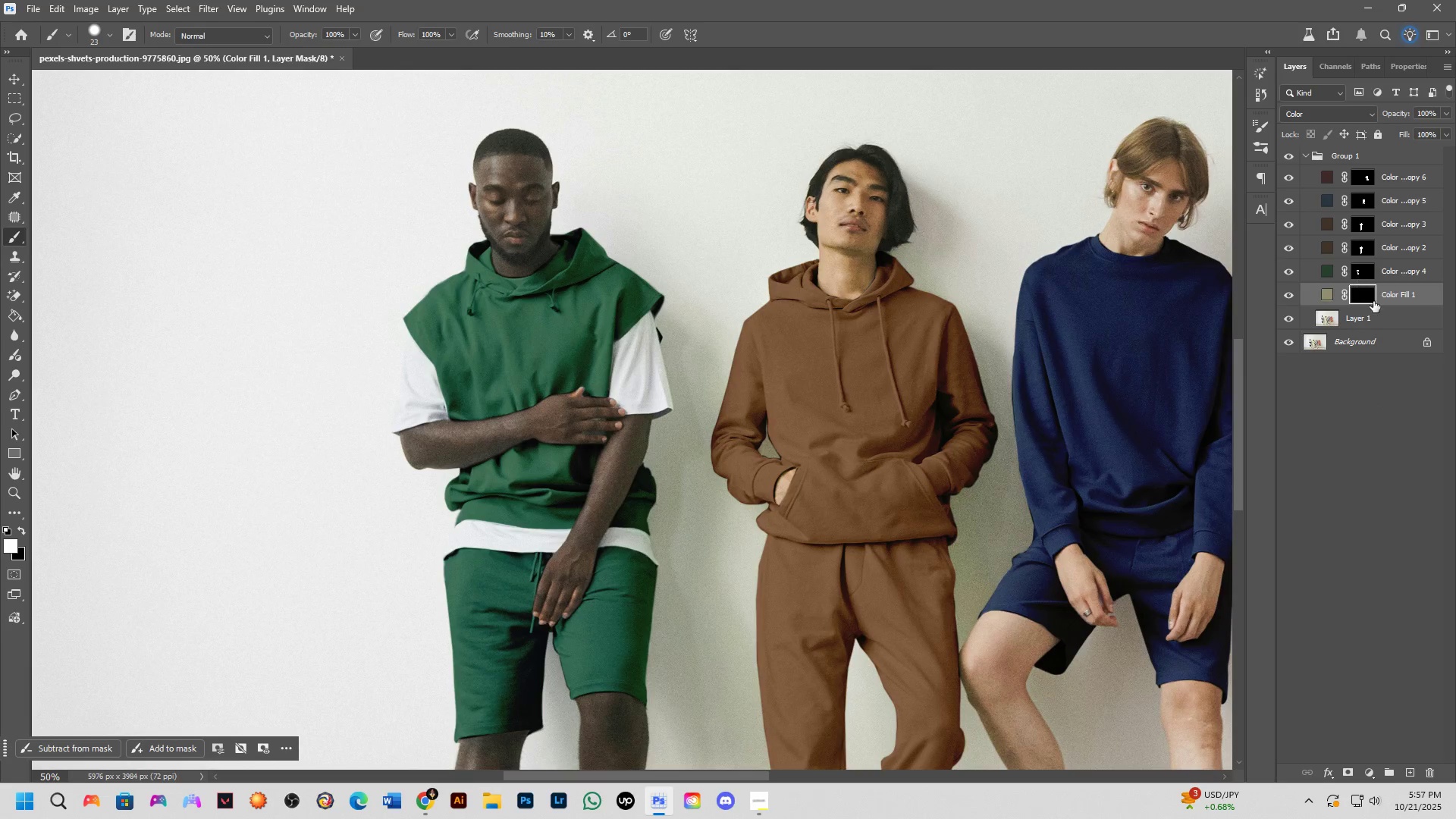 
key(Control+E)
 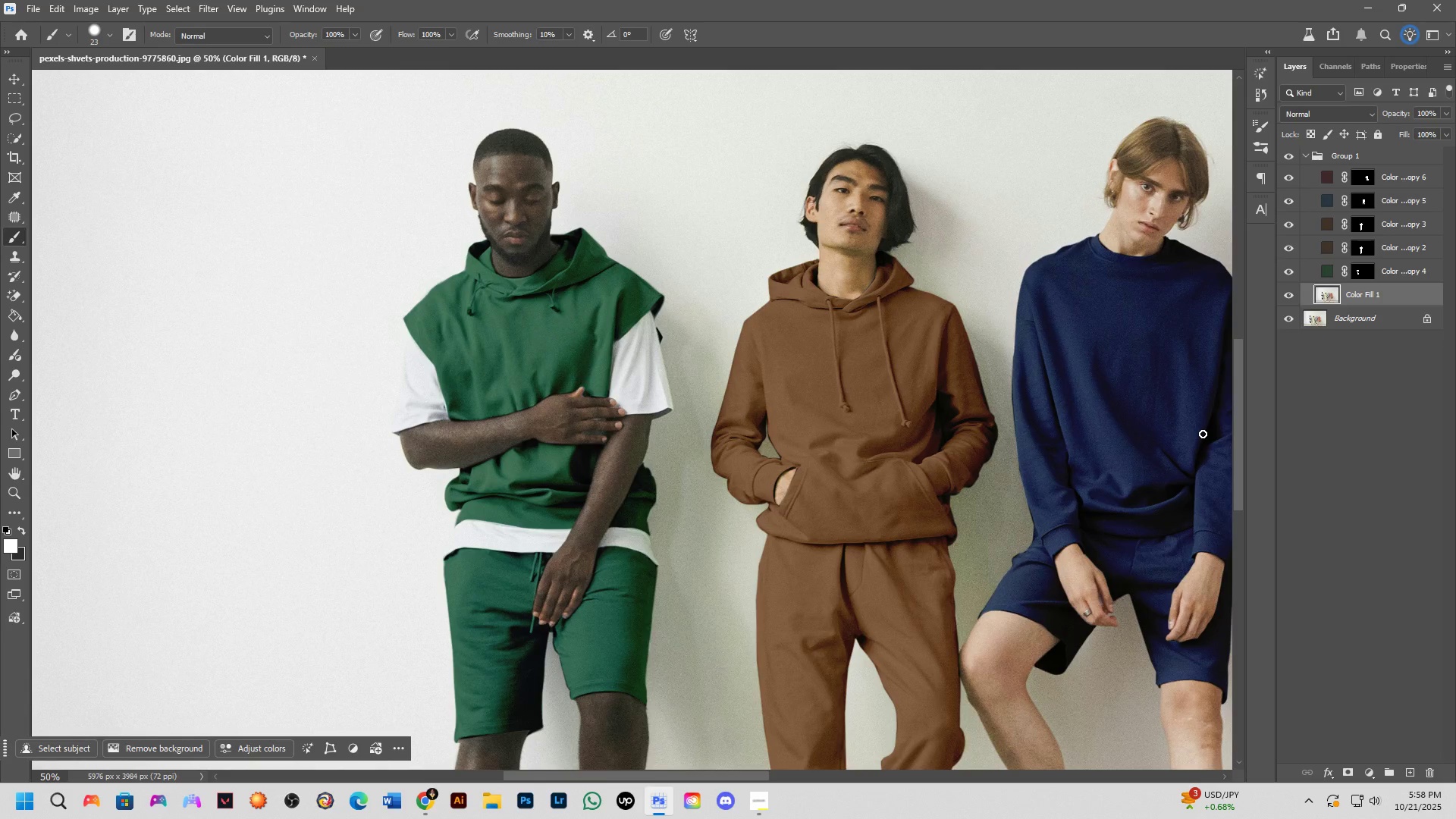 
wait(46.27)
 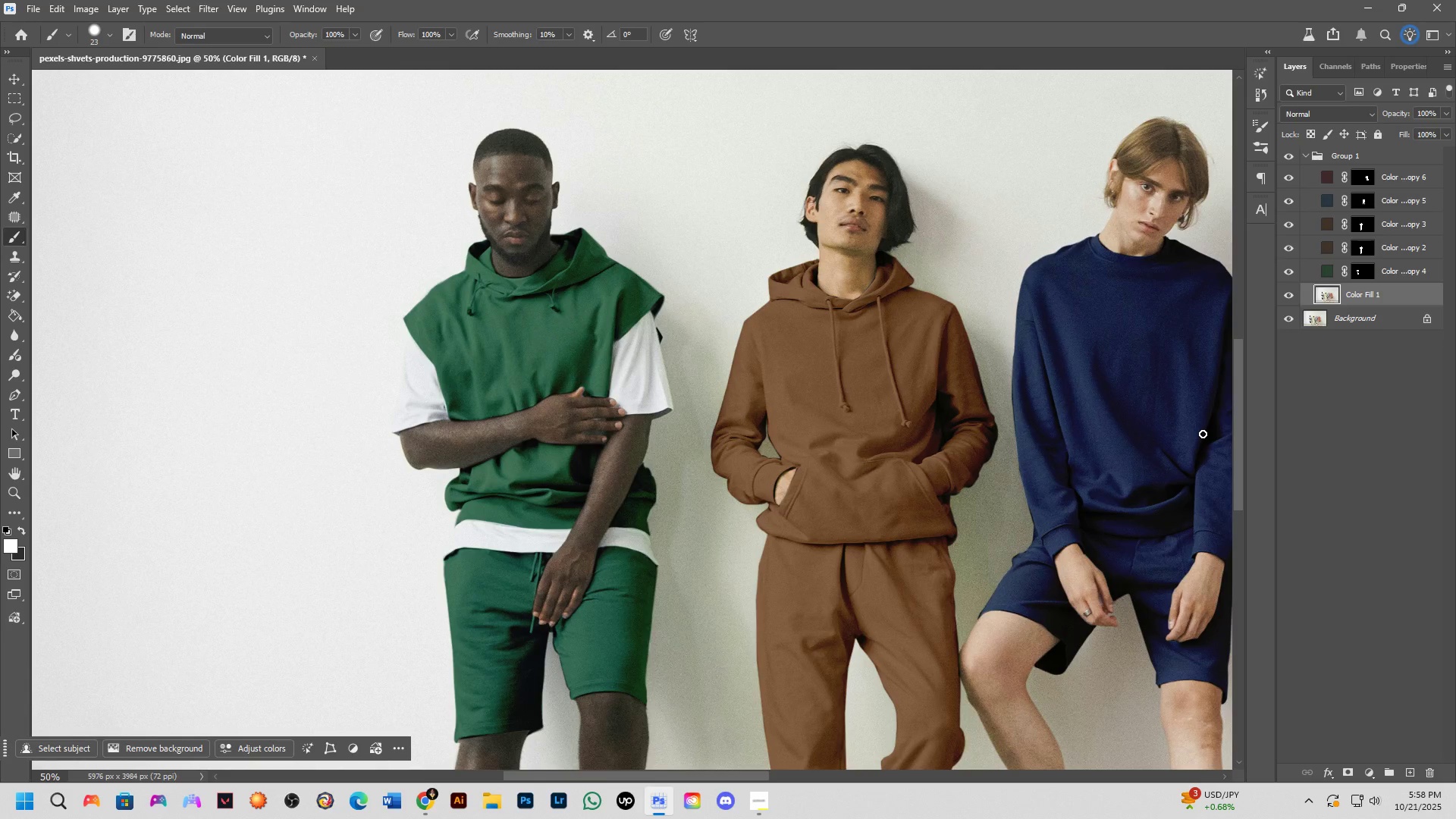 
scroll: coordinate [797, 332], scroll_direction: down, amount: 6.0
 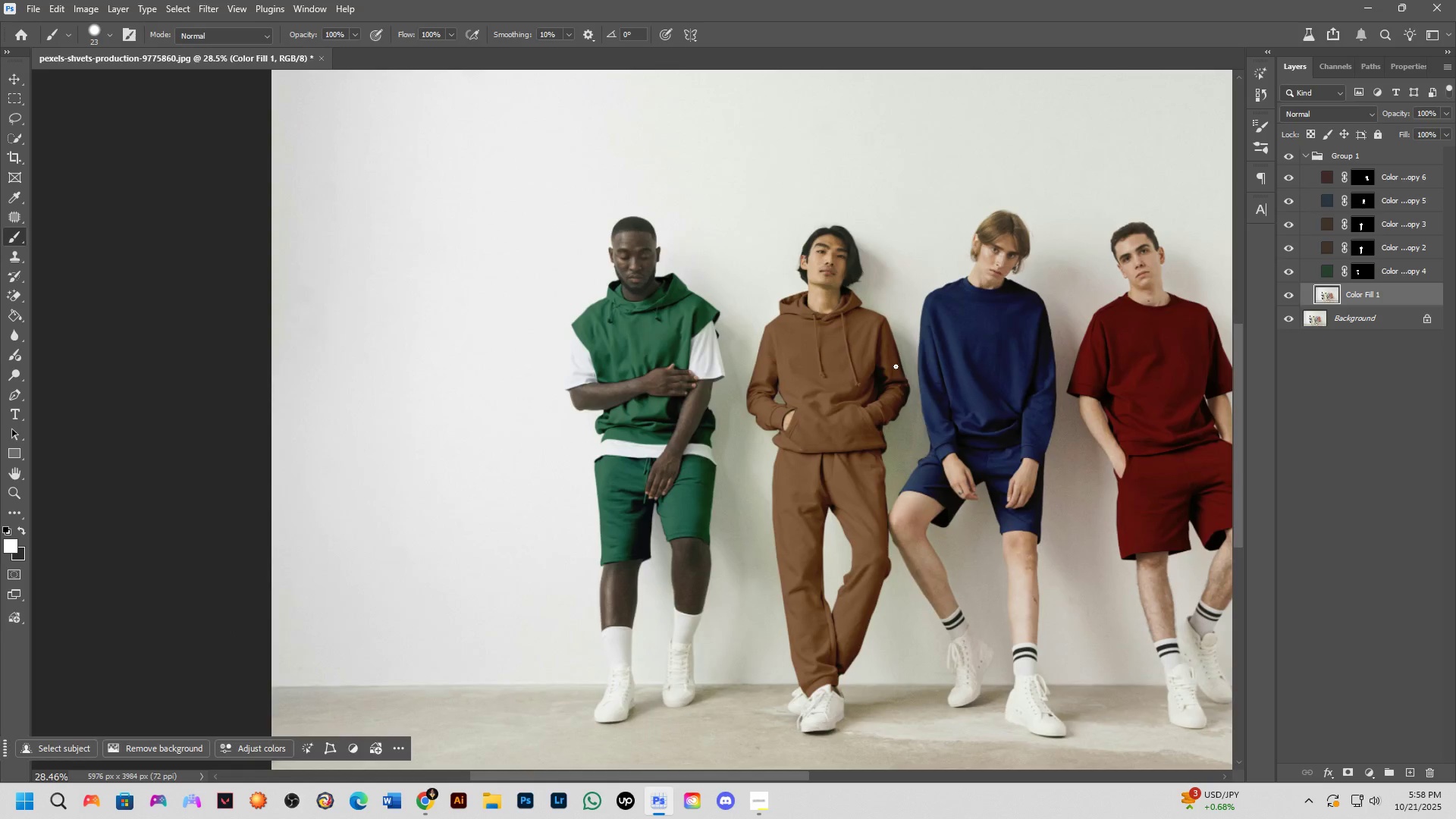 
hold_key(key=Space, duration=0.68)
 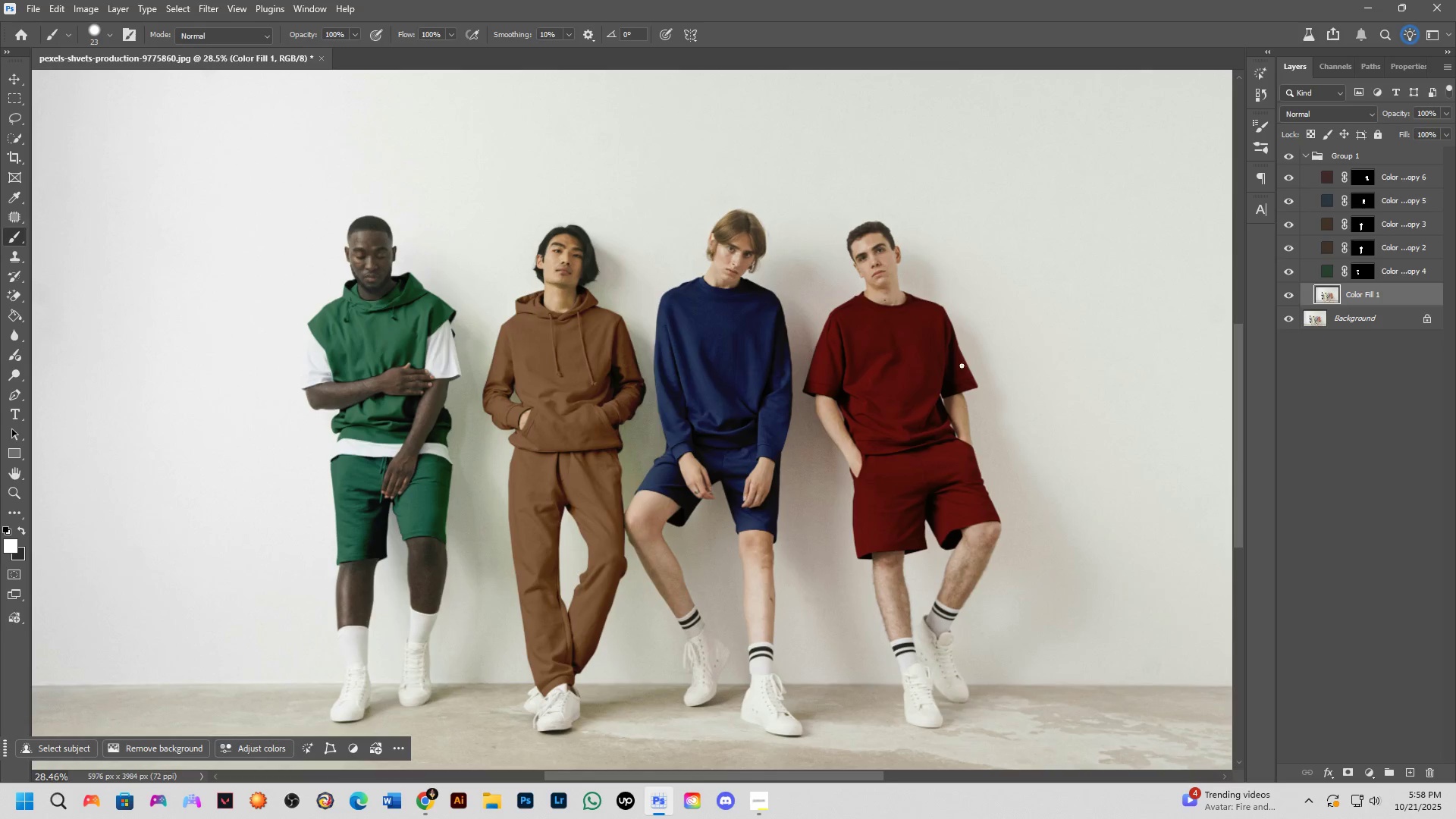 
hold_key(key=ControlLeft, duration=0.39)
left_click([942, 376])
 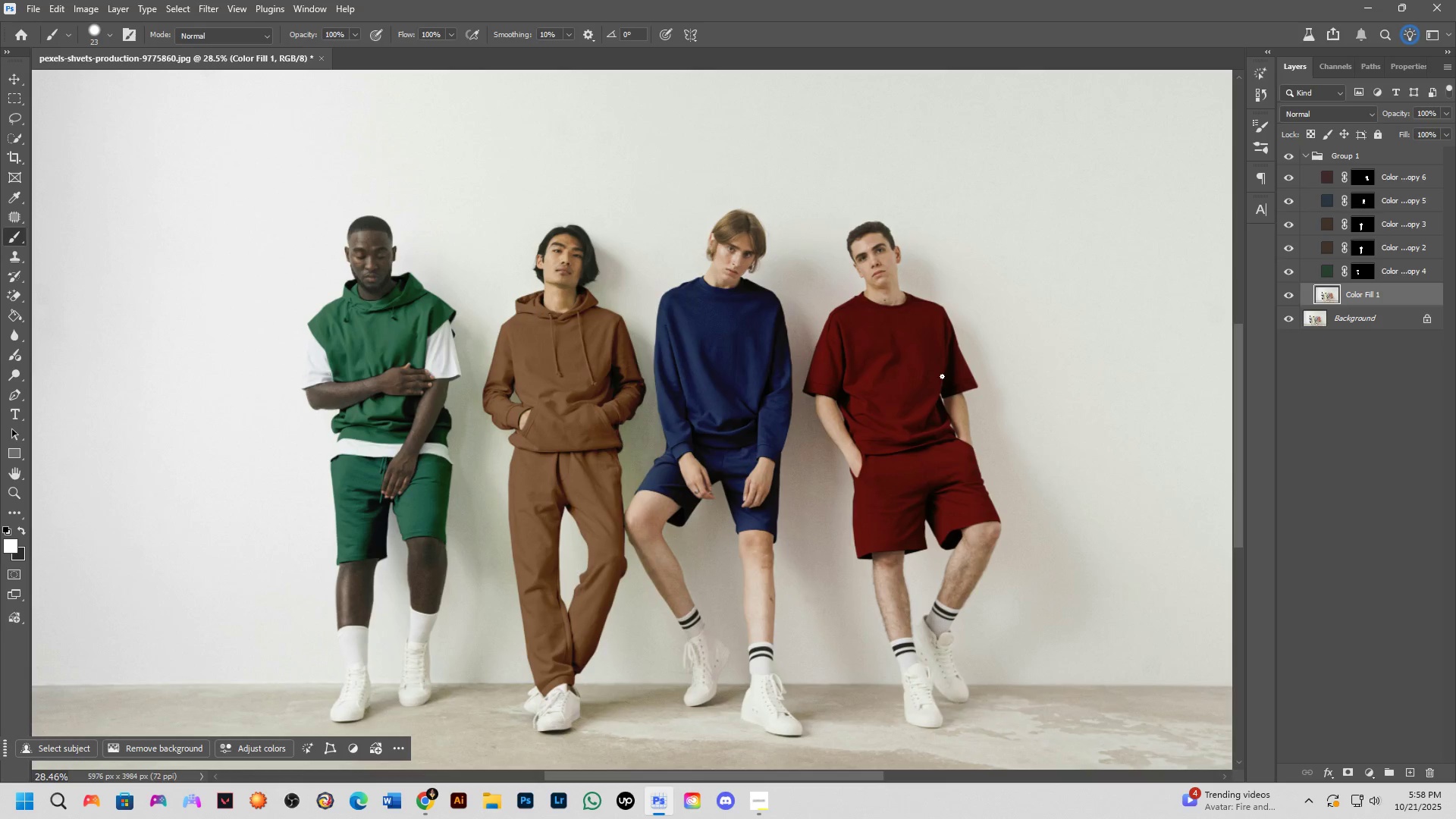 
double_click([1328, 180])
 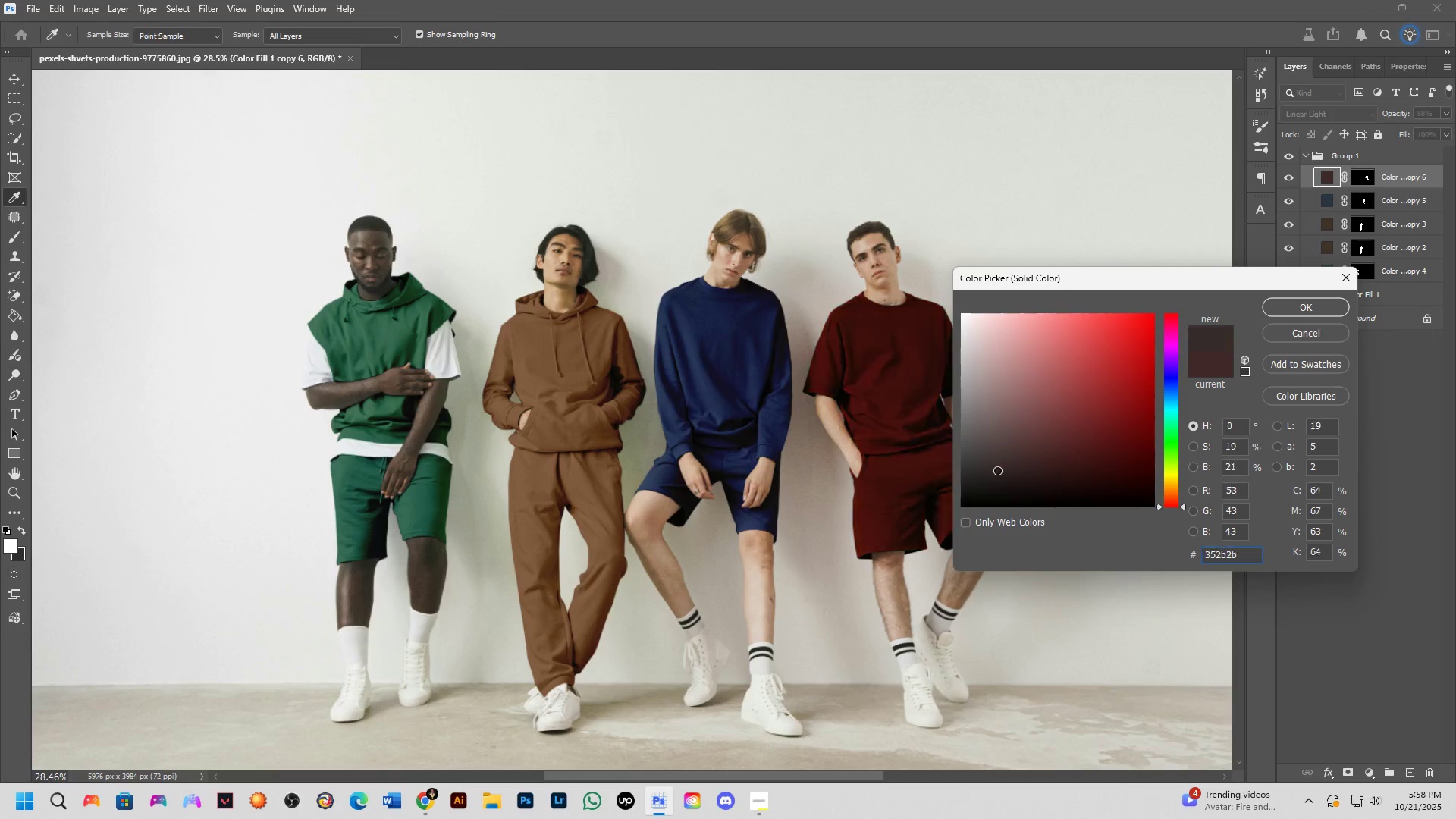 
wait(10.96)
 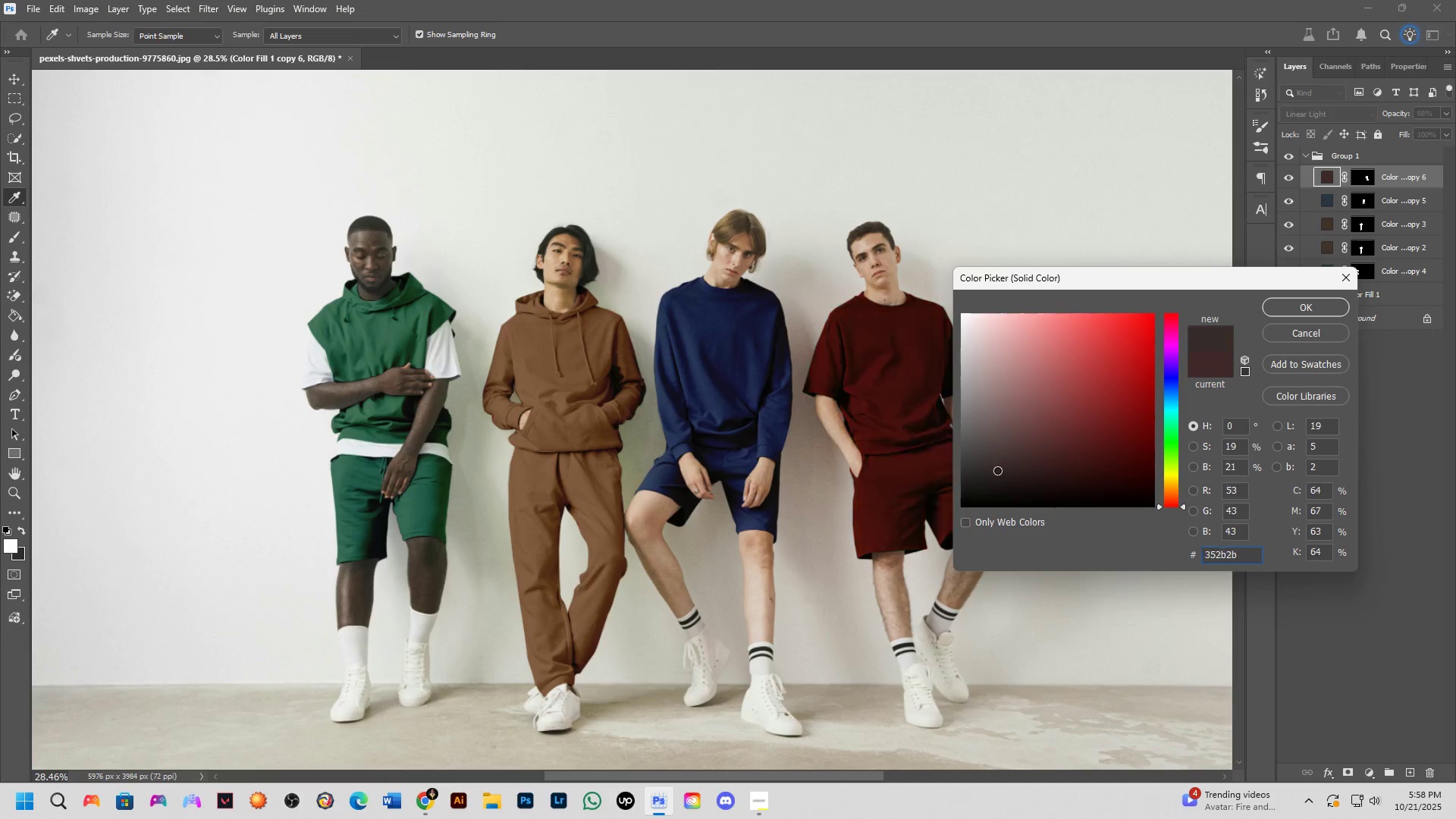 
left_click([1295, 189])
 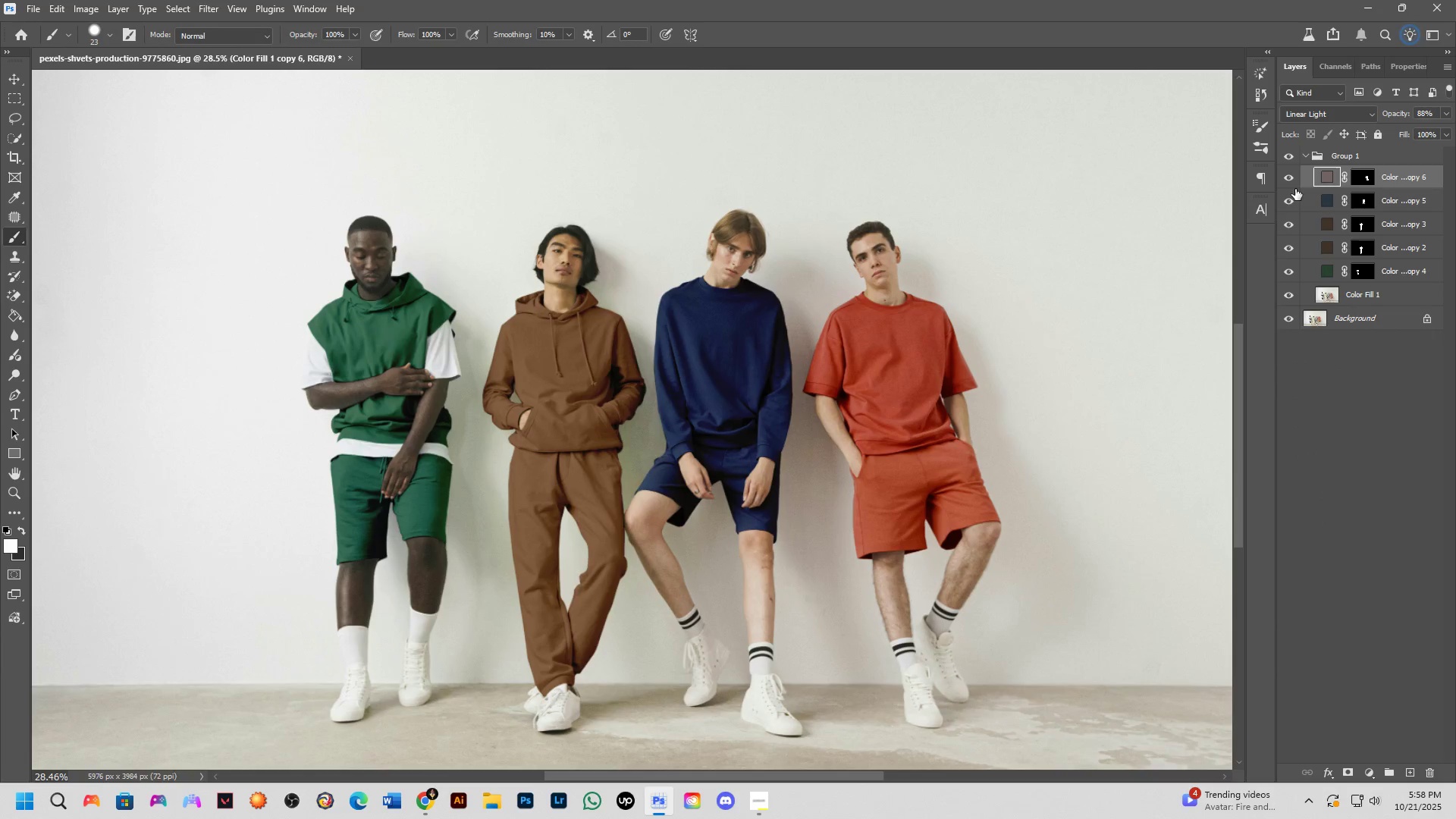 
double_click([1287, 183])
 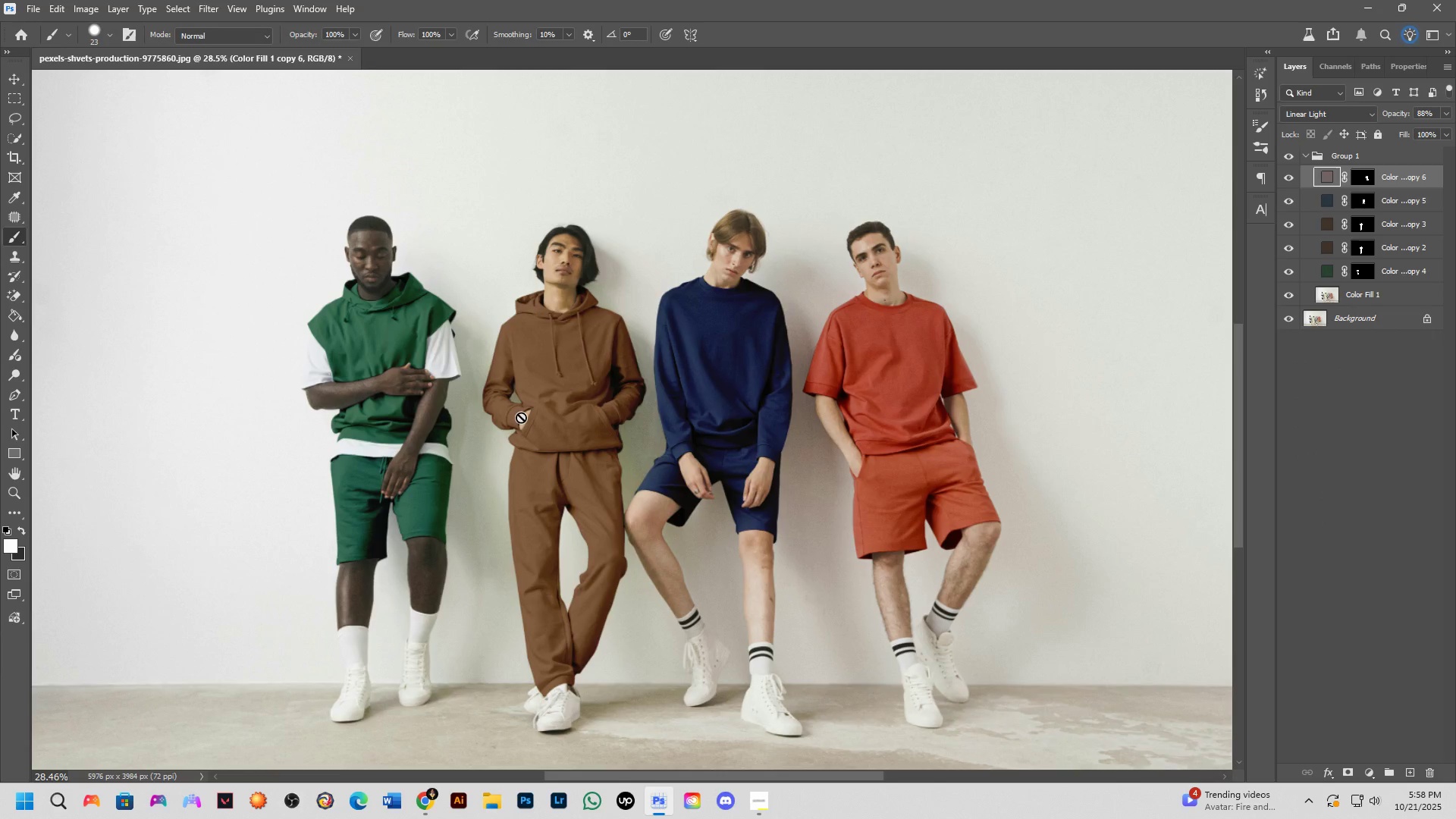 
hold_key(key=ShiftLeft, duration=0.3)
 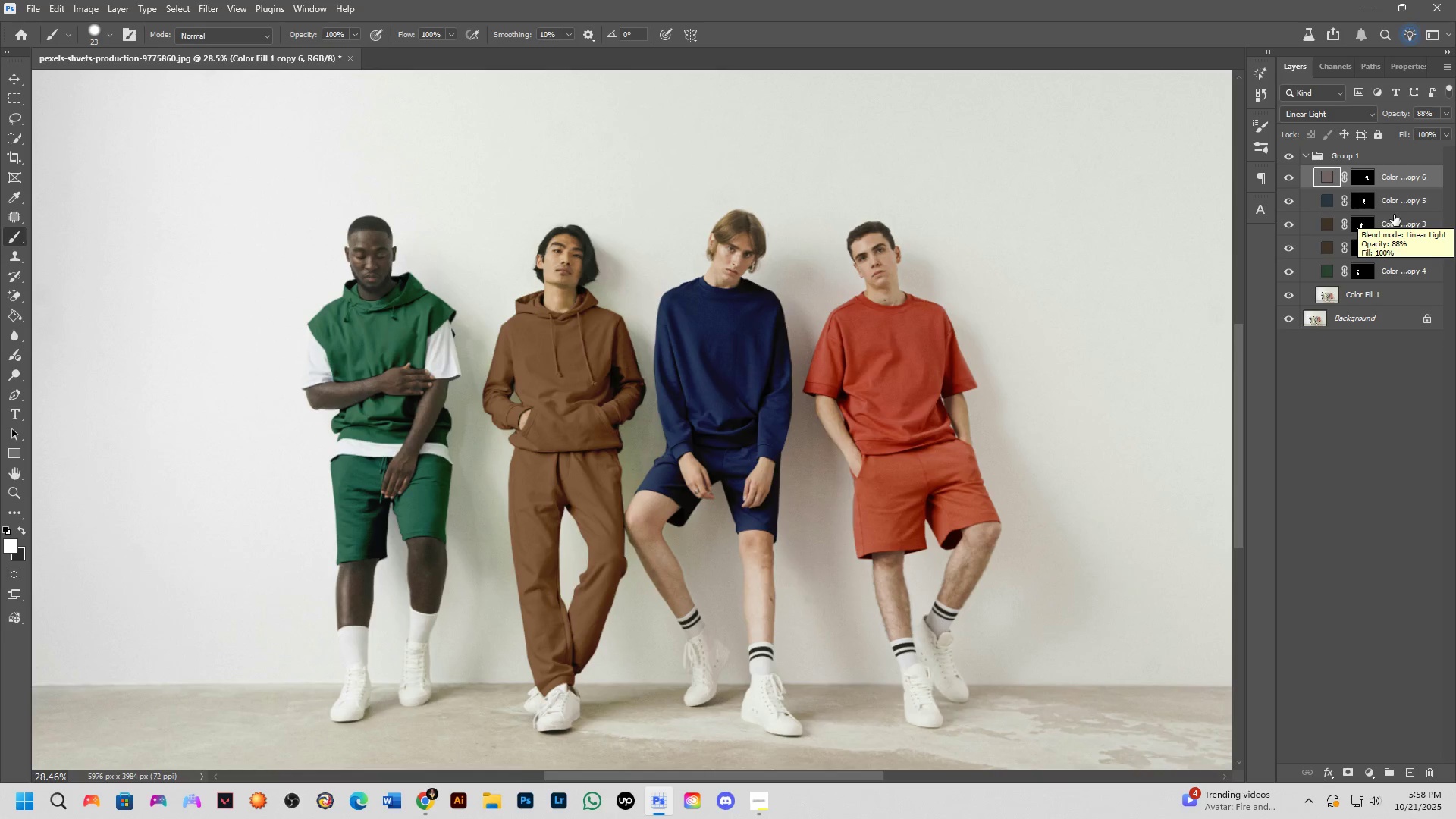 
wait(14.47)
 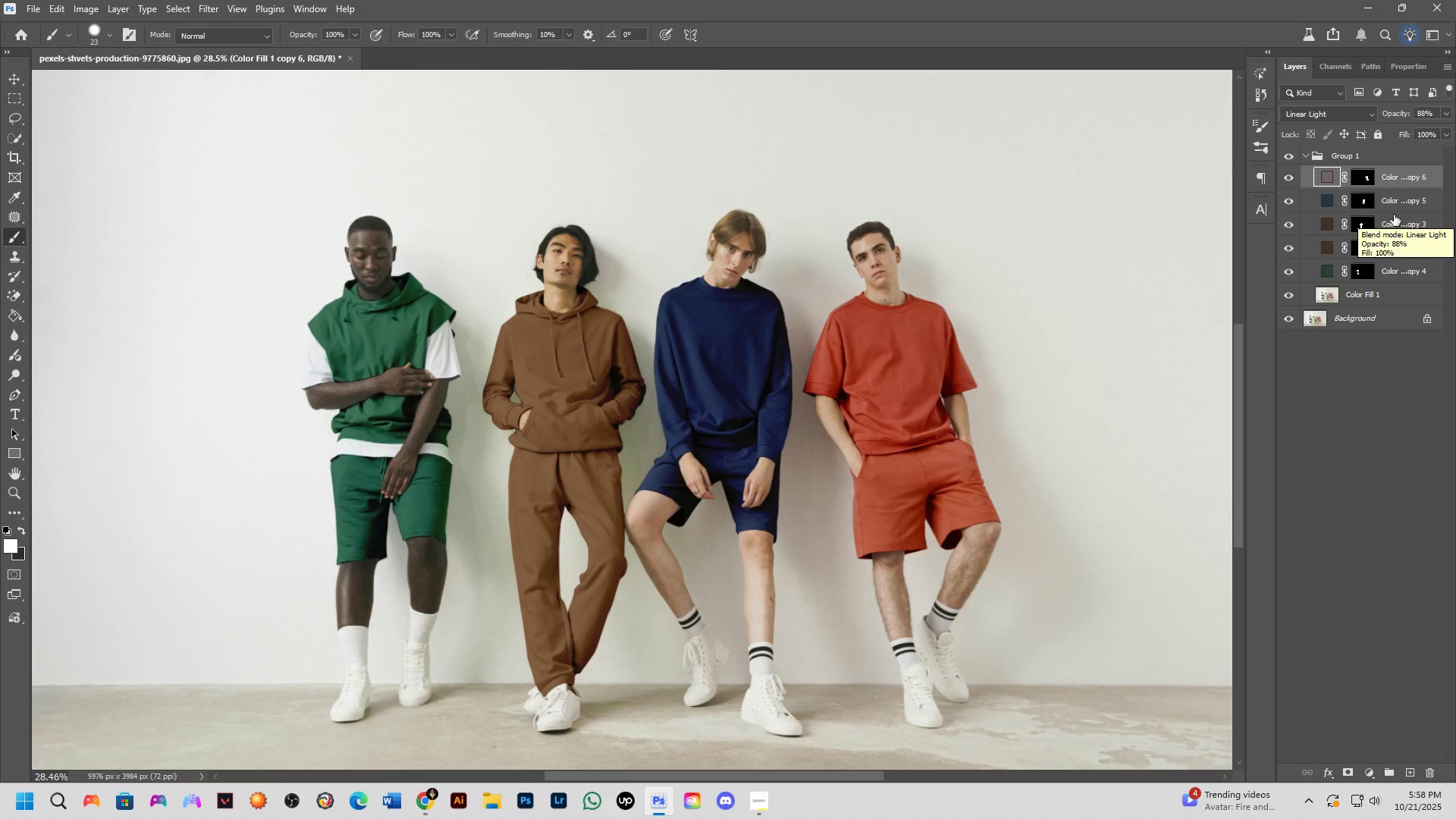 
scroll: coordinate [570, 447], scroll_direction: down, amount: 11.0
 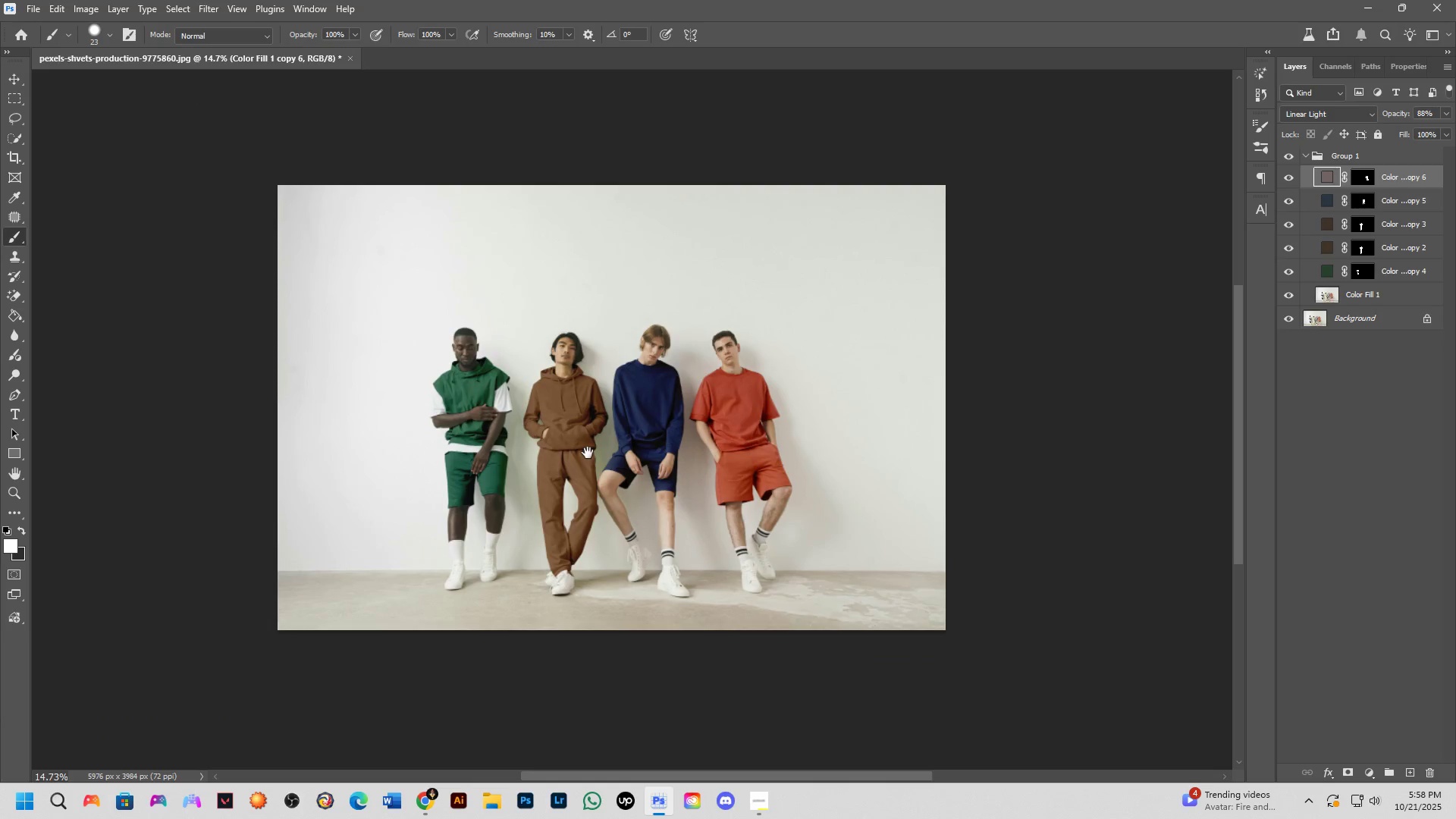 
hold_key(key=Space, duration=0.61)
 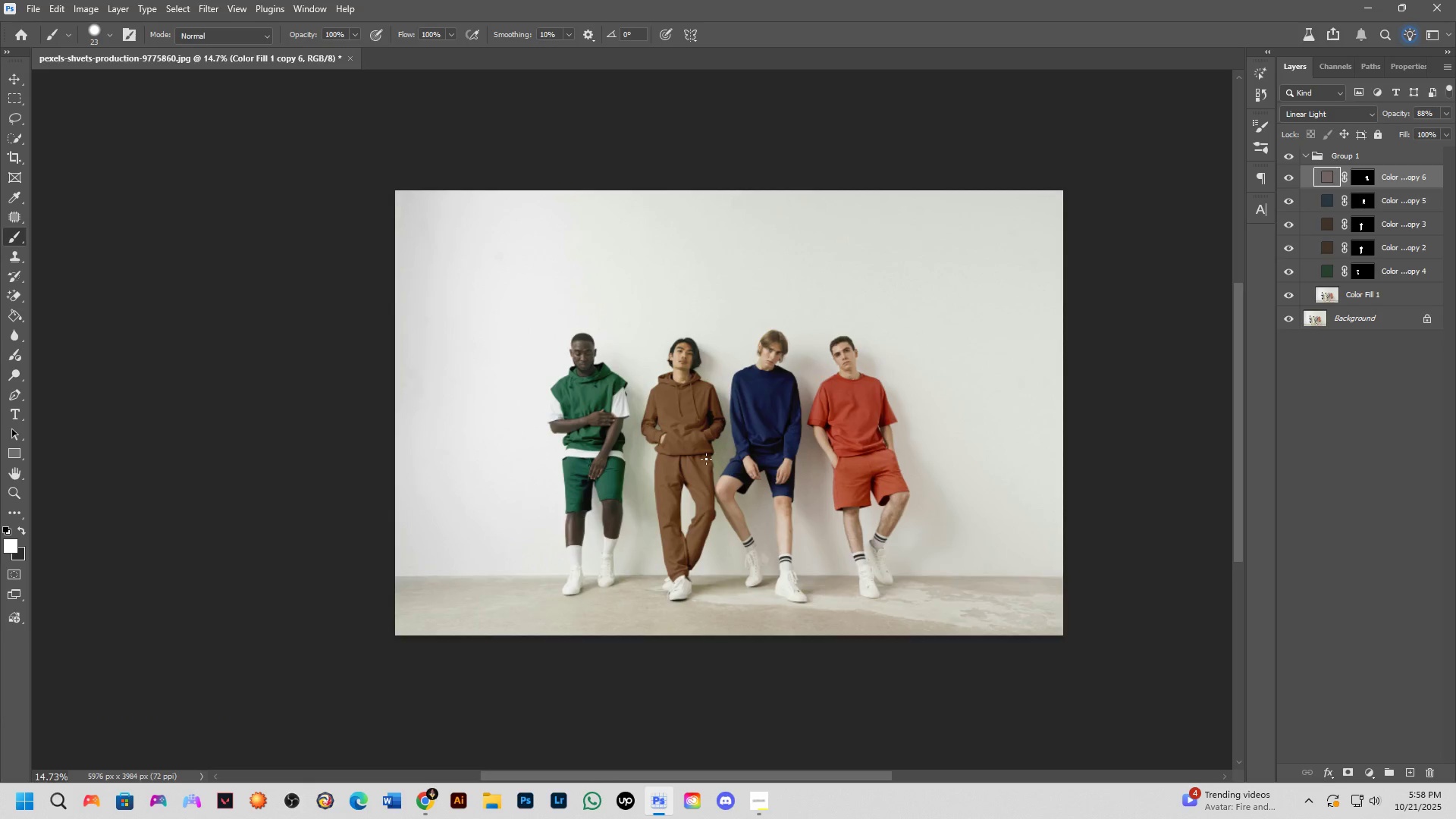 
scroll: coordinate [711, 457], scroll_direction: up, amount: 3.0
 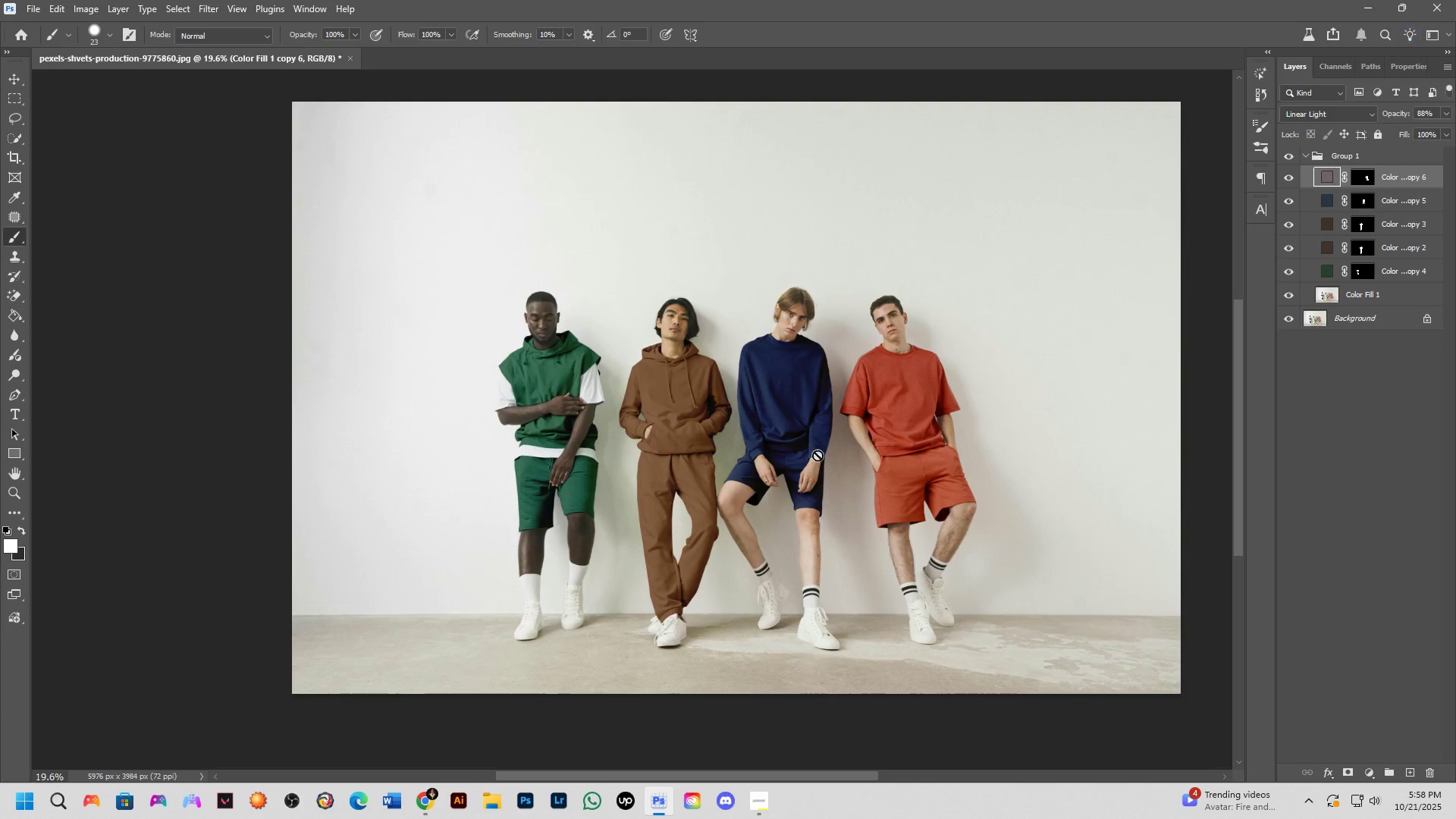 
hold_key(key=Space, duration=0.84)
 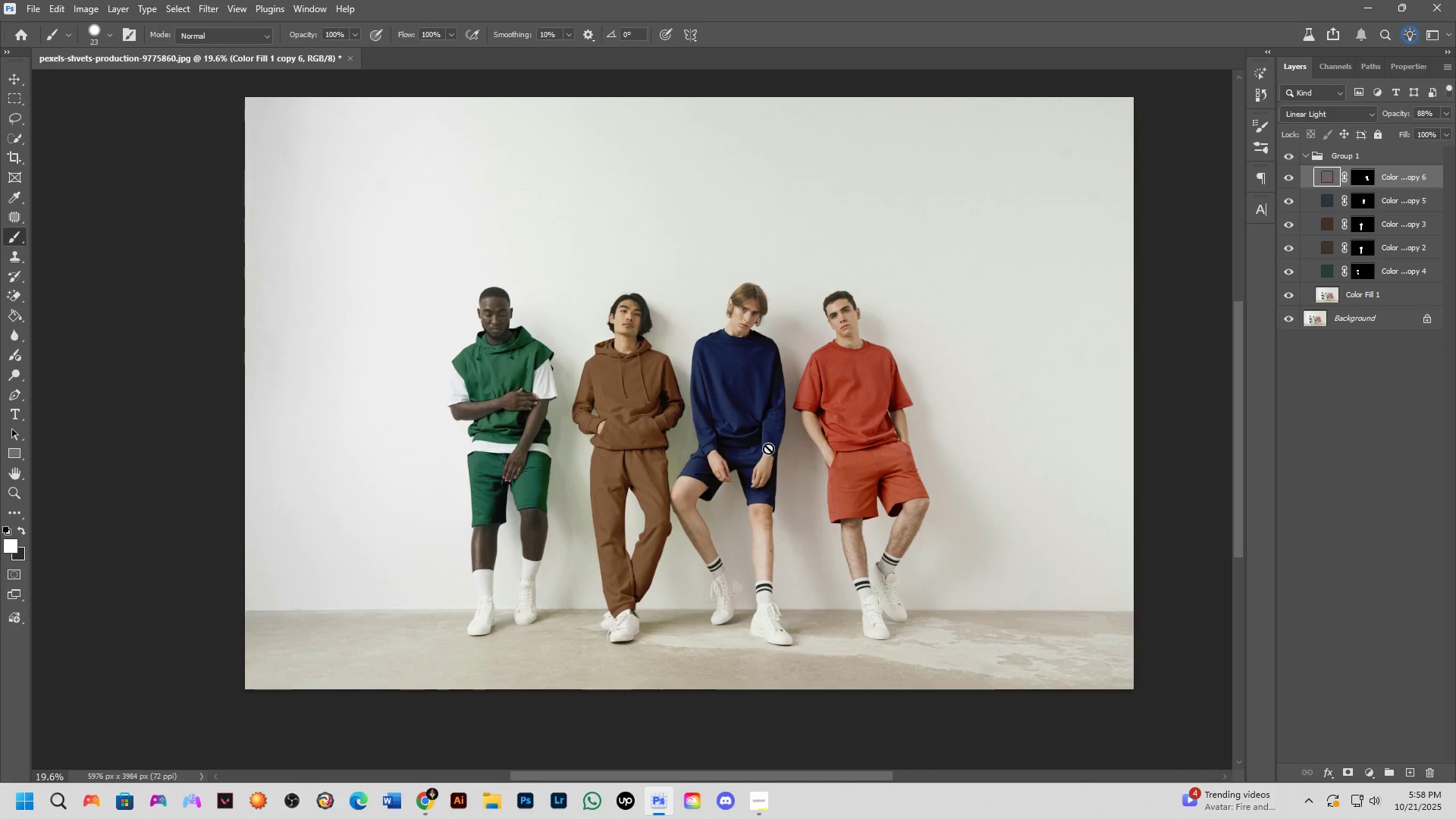 
scroll: coordinate [768, 448], scroll_direction: down, amount: 2.0
 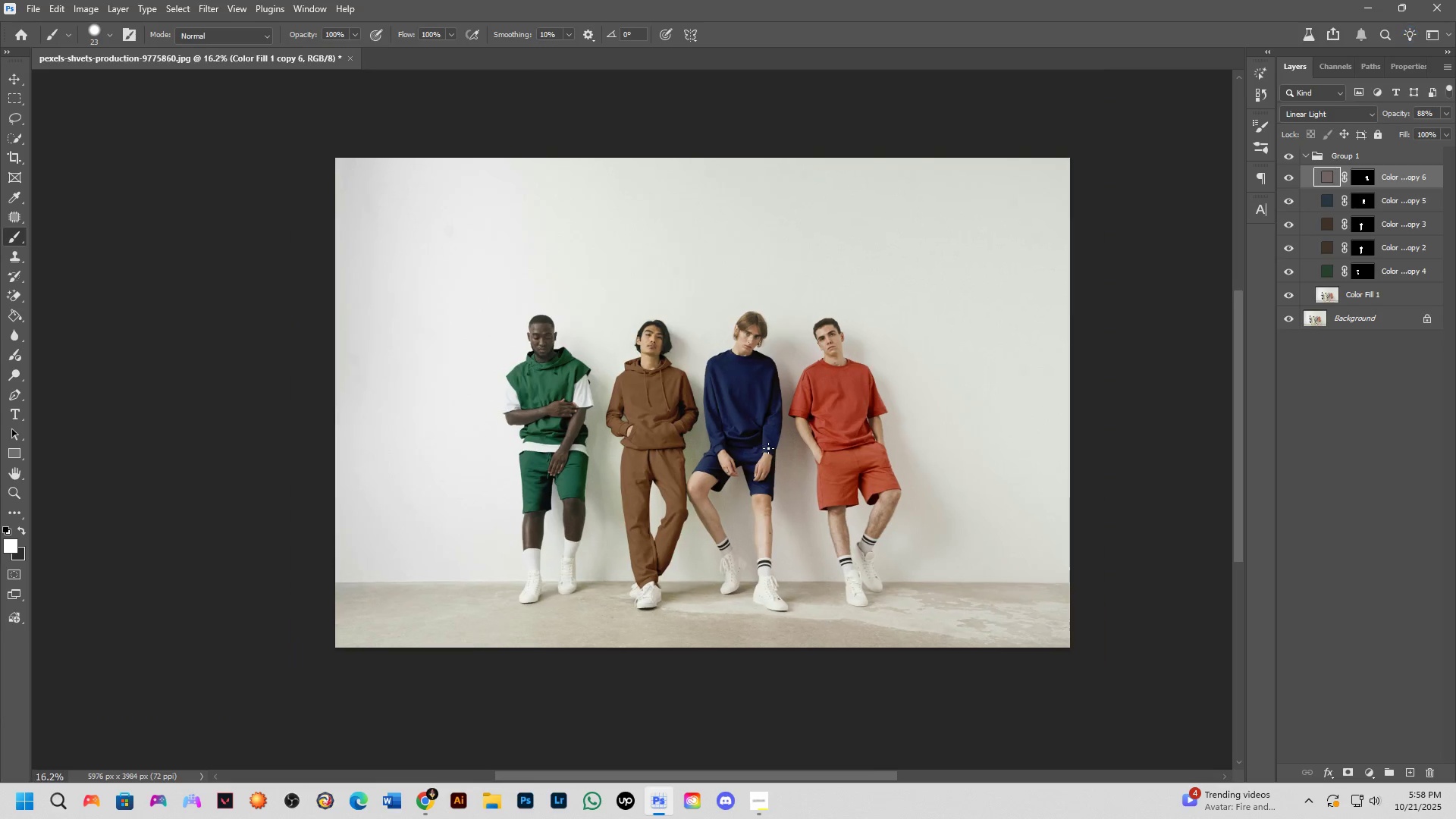 
hold_key(key=Space, duration=0.83)
 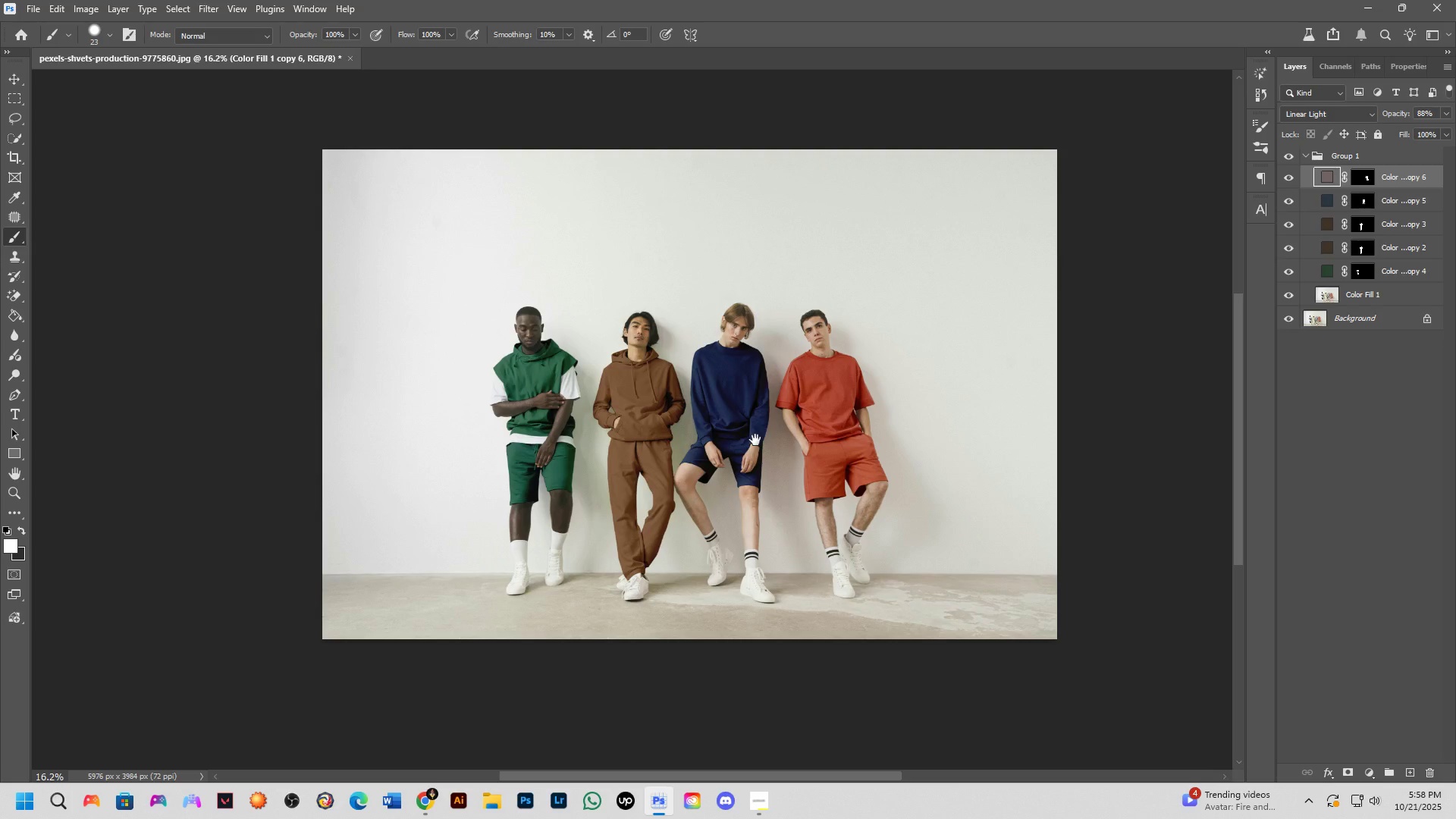 
wait(7.11)
 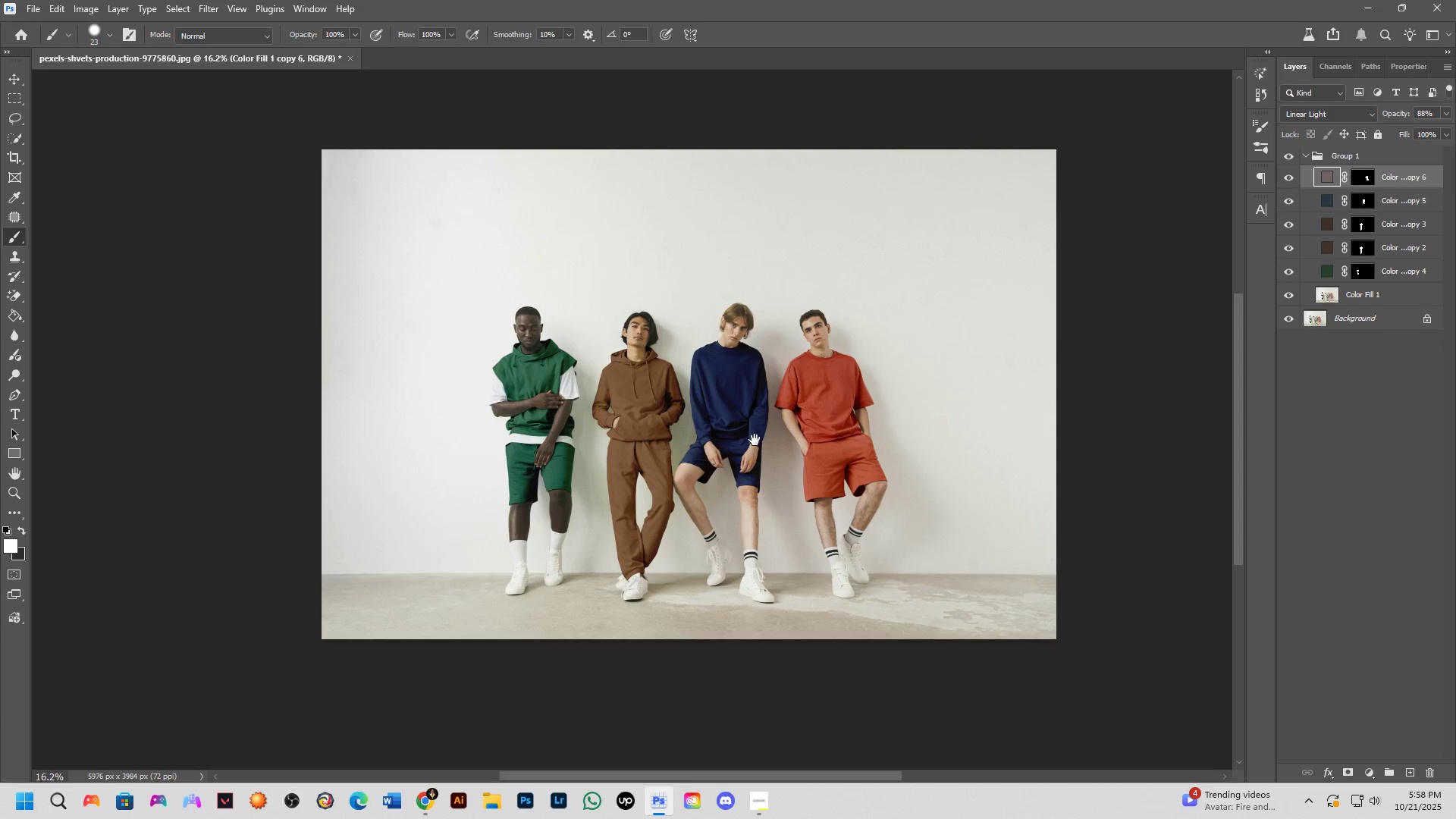 
scroll: coordinate [755, 440], scroll_direction: down, amount: 2.0
 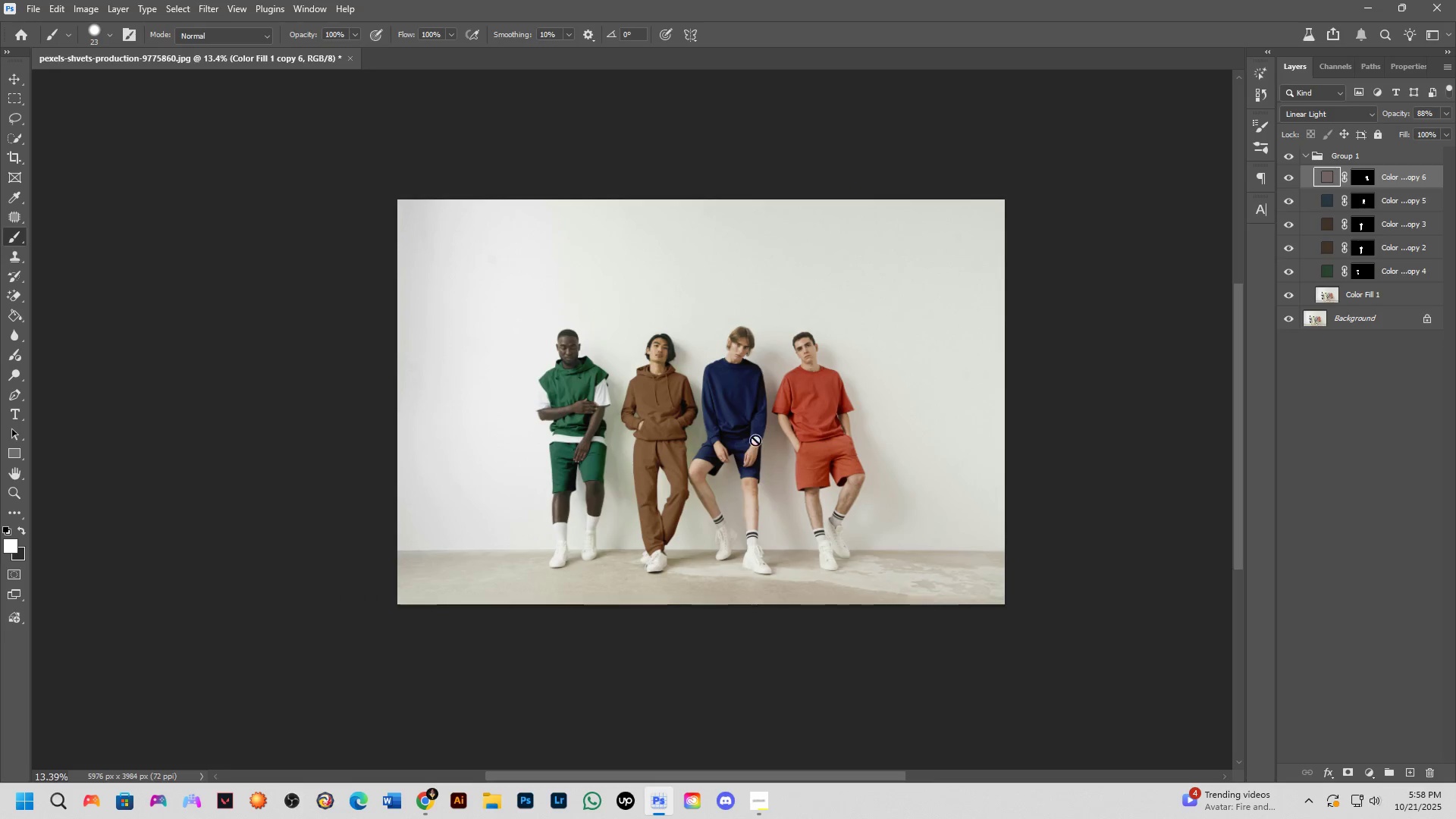 
hold_key(key=Space, duration=1.5)
 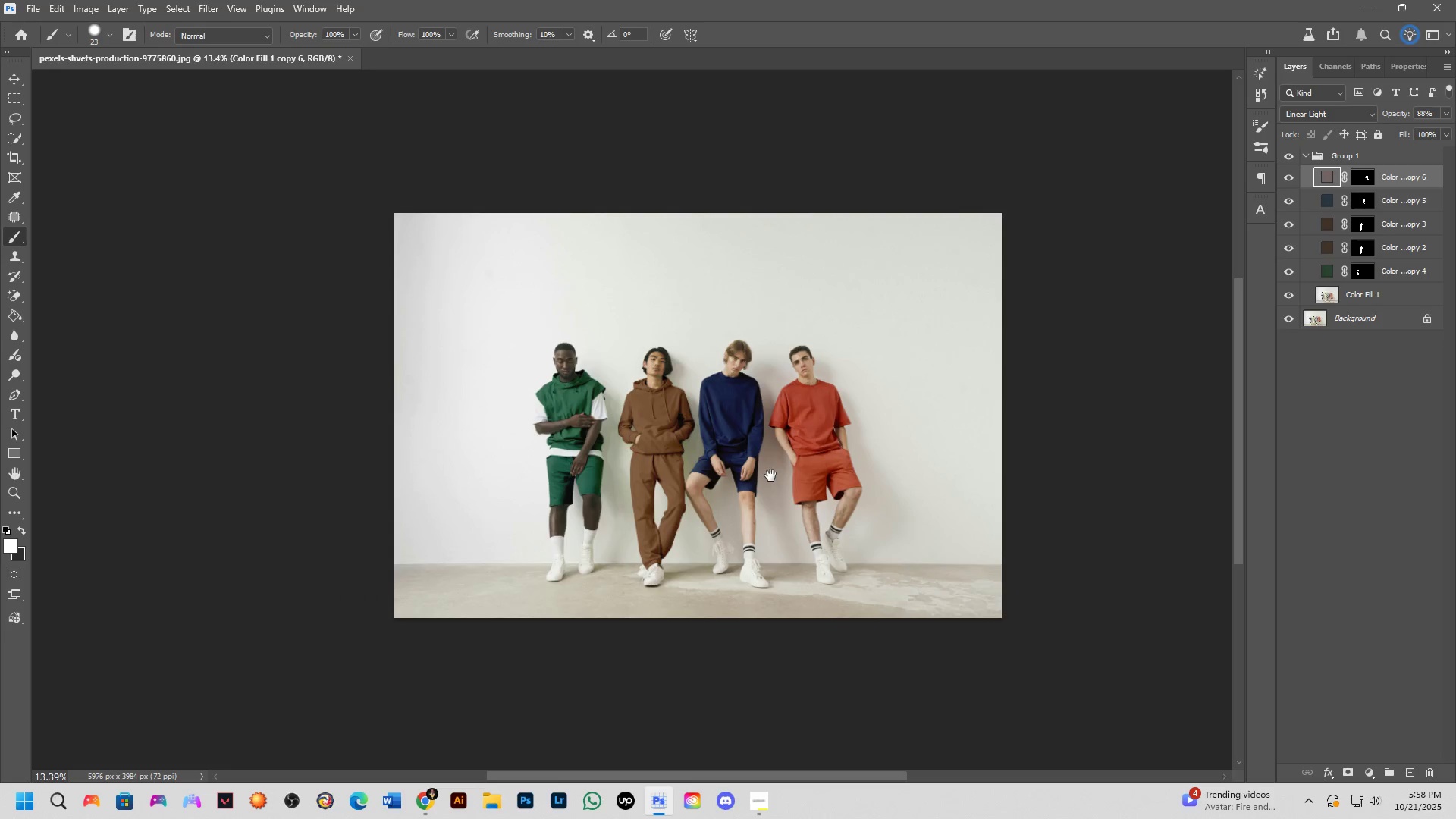 
hold_key(key=Space, duration=1.51)
 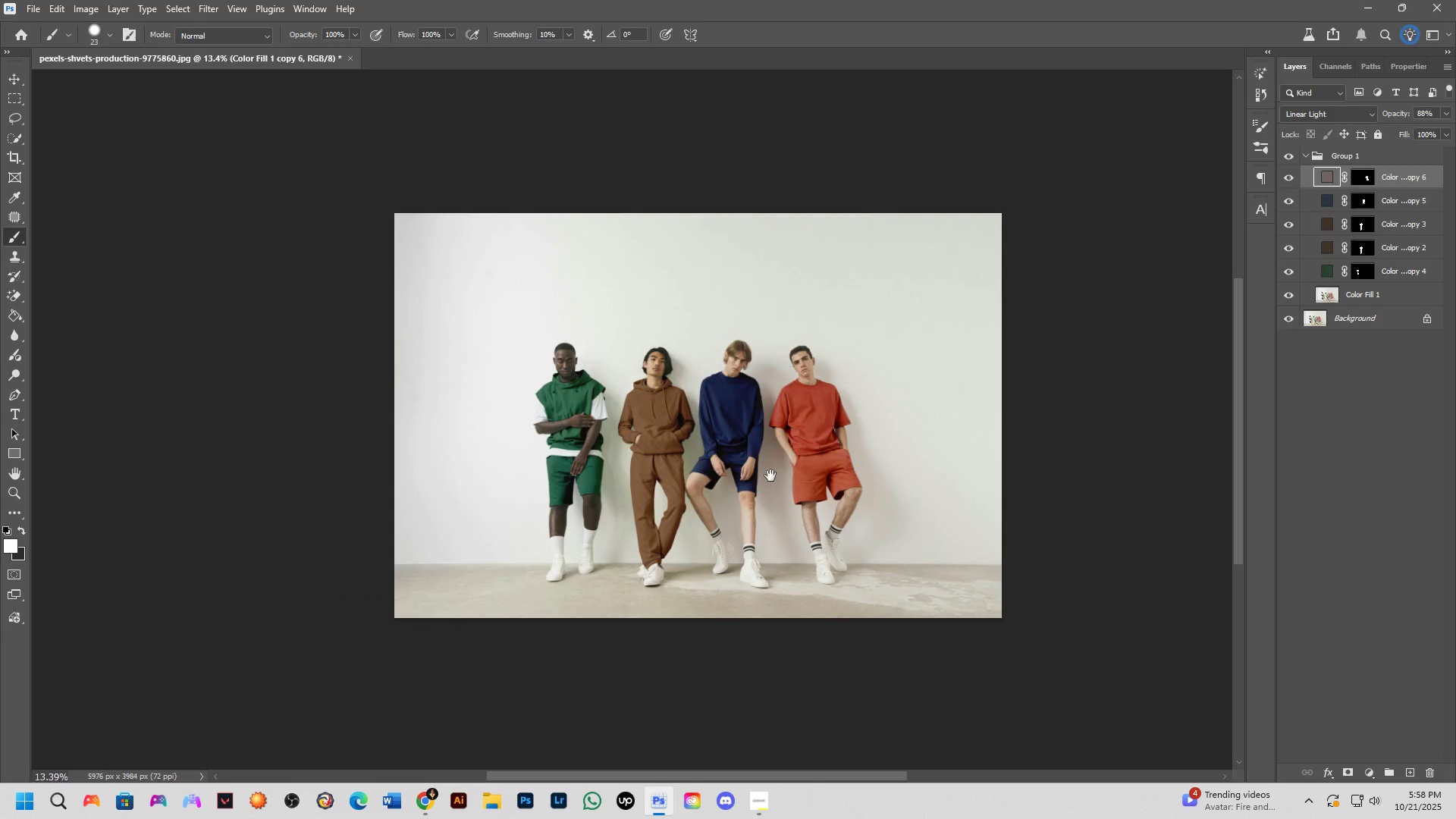 
hold_key(key=Space, duration=0.35)
 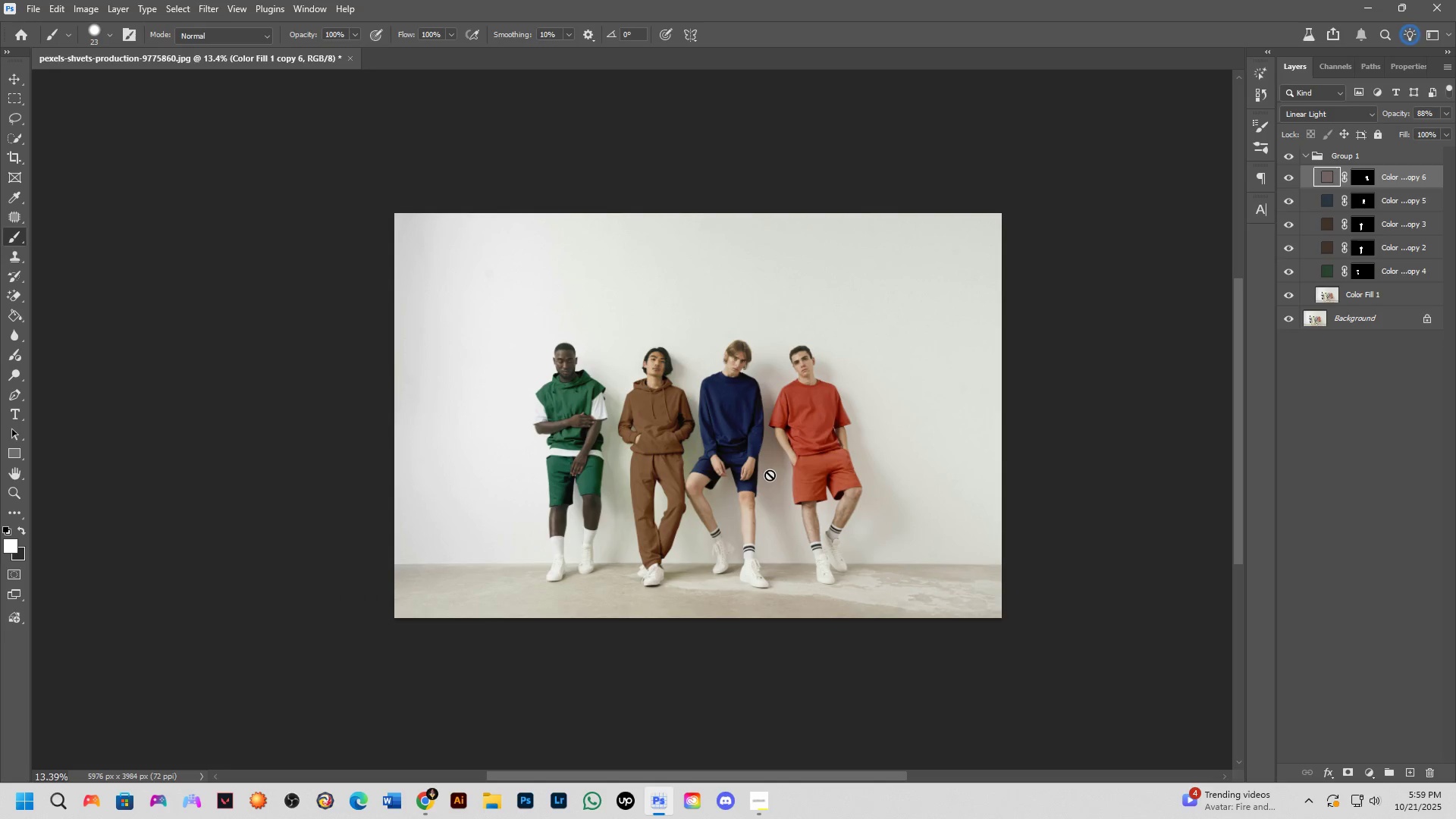 
scroll: coordinate [770, 475], scroll_direction: down, amount: 1.0
 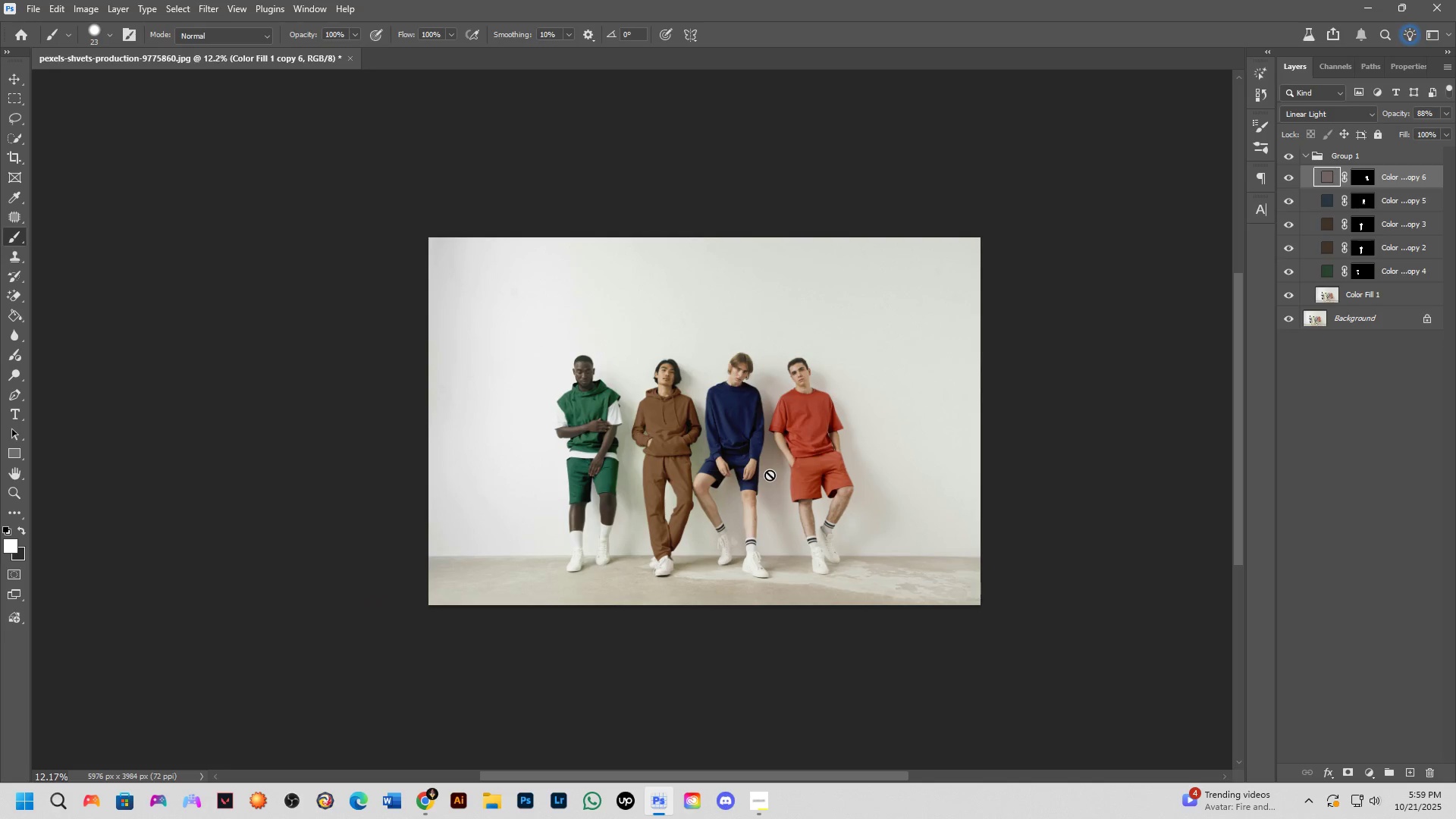 
key(Shift+ShiftLeft)
 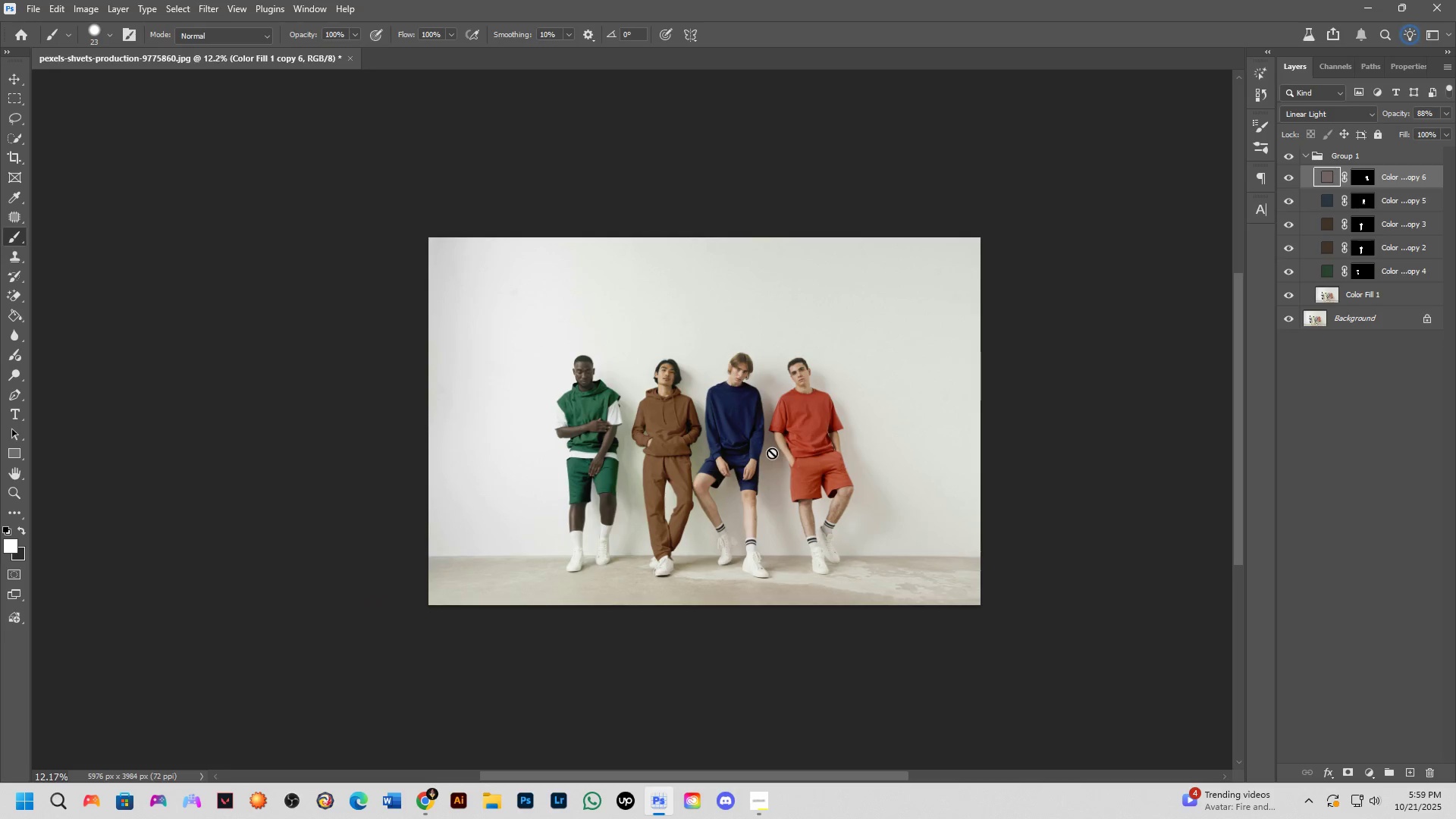 
scroll: coordinate [772, 451], scroll_direction: up, amount: 2.0
 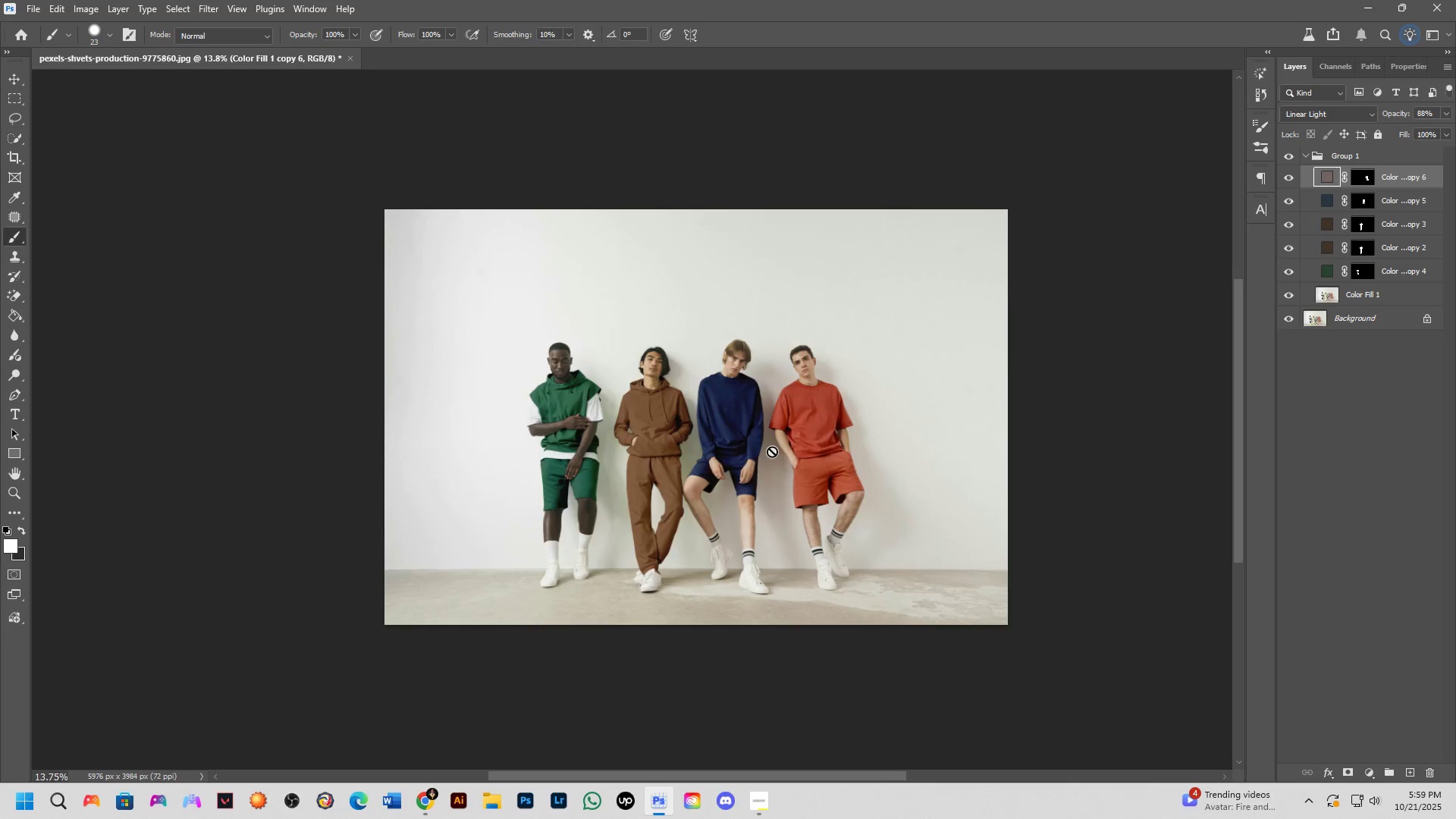 
scroll: coordinate [772, 451], scroll_direction: down, amount: 1.0
 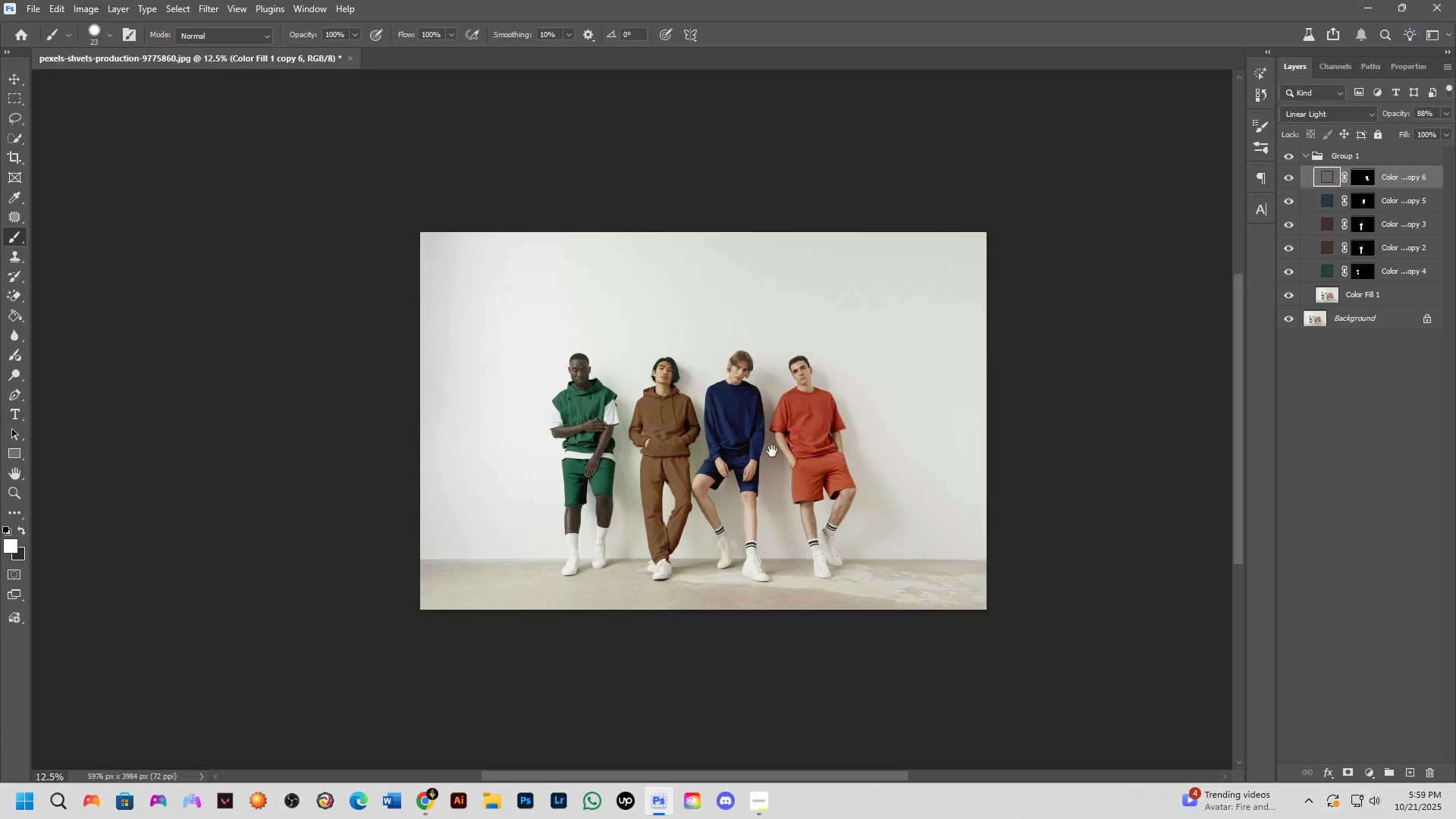 
hold_key(key=Space, duration=1.53)
 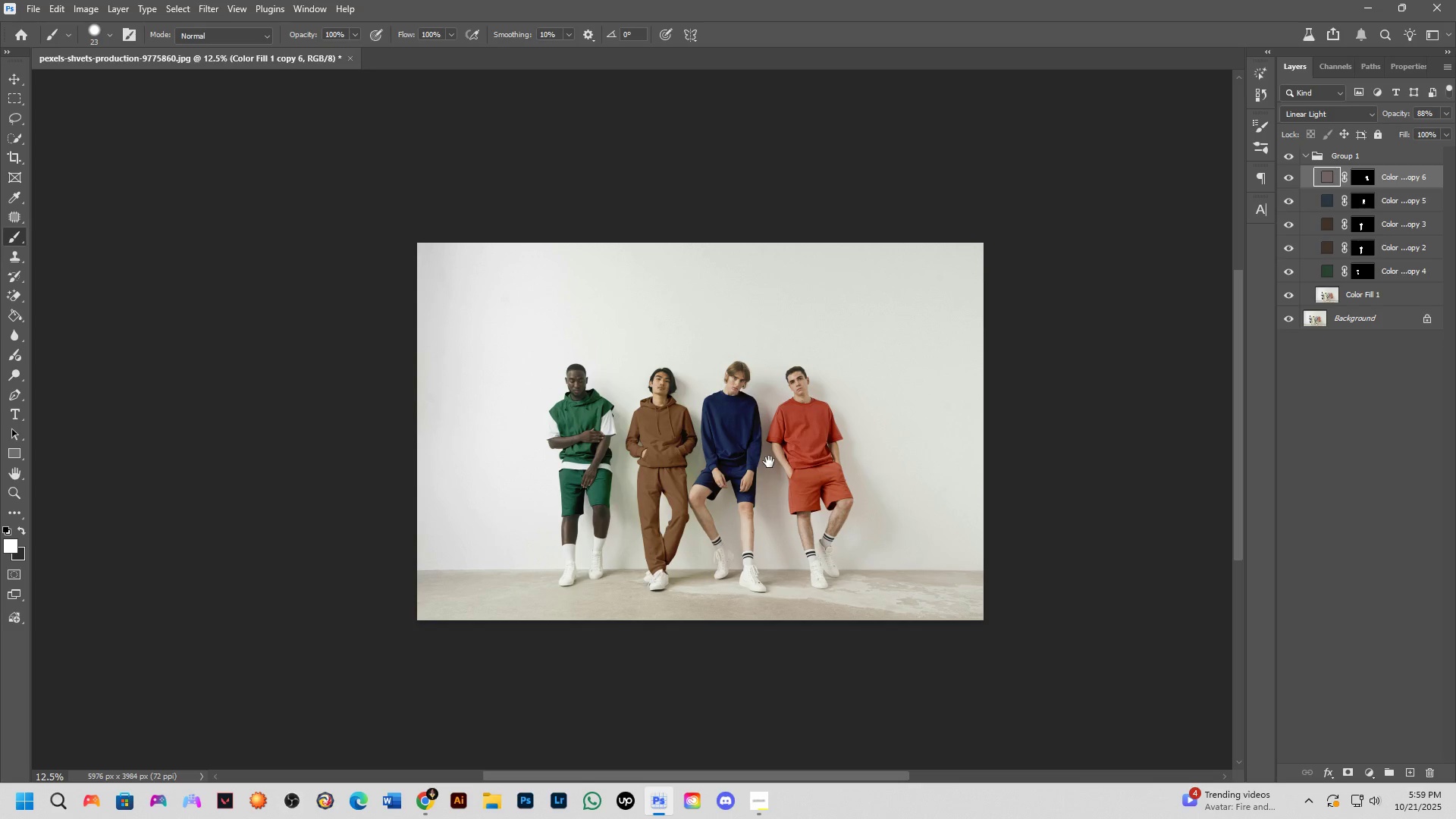 
hold_key(key=Space, duration=1.51)
 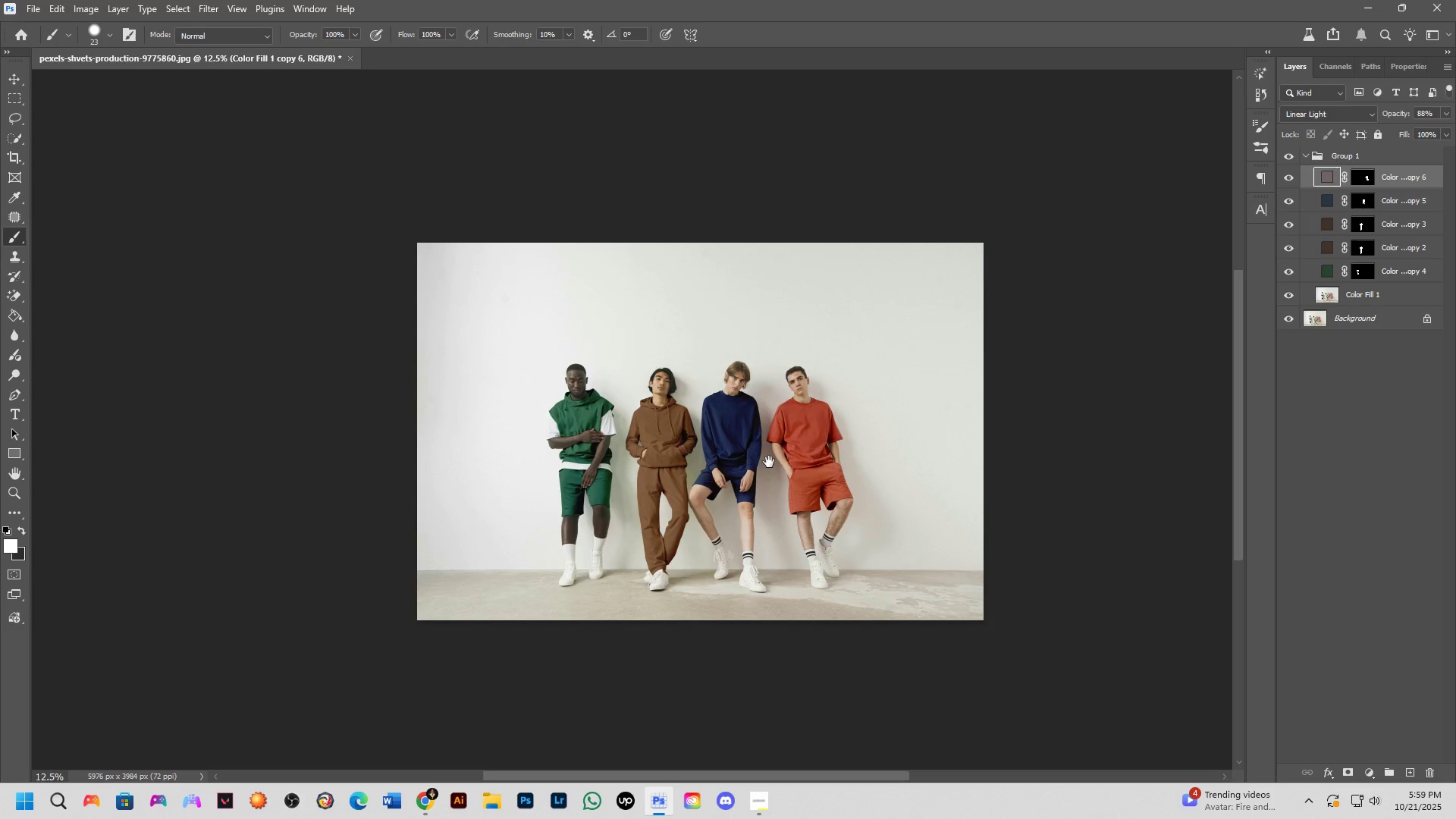 
hold_key(key=Space, duration=0.78)
 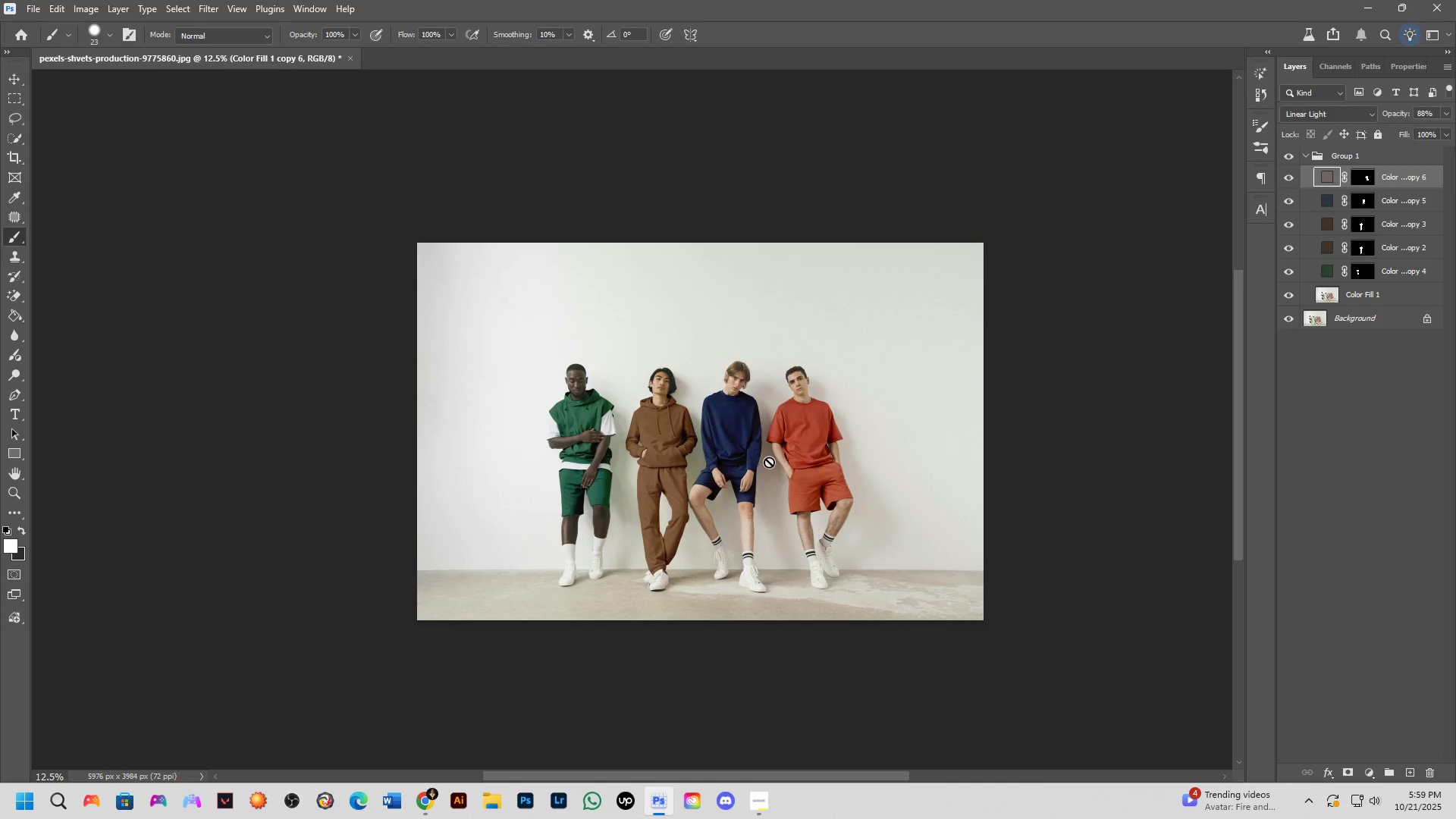 
scroll: coordinate [769, 462], scroll_direction: up, amount: 1.0
 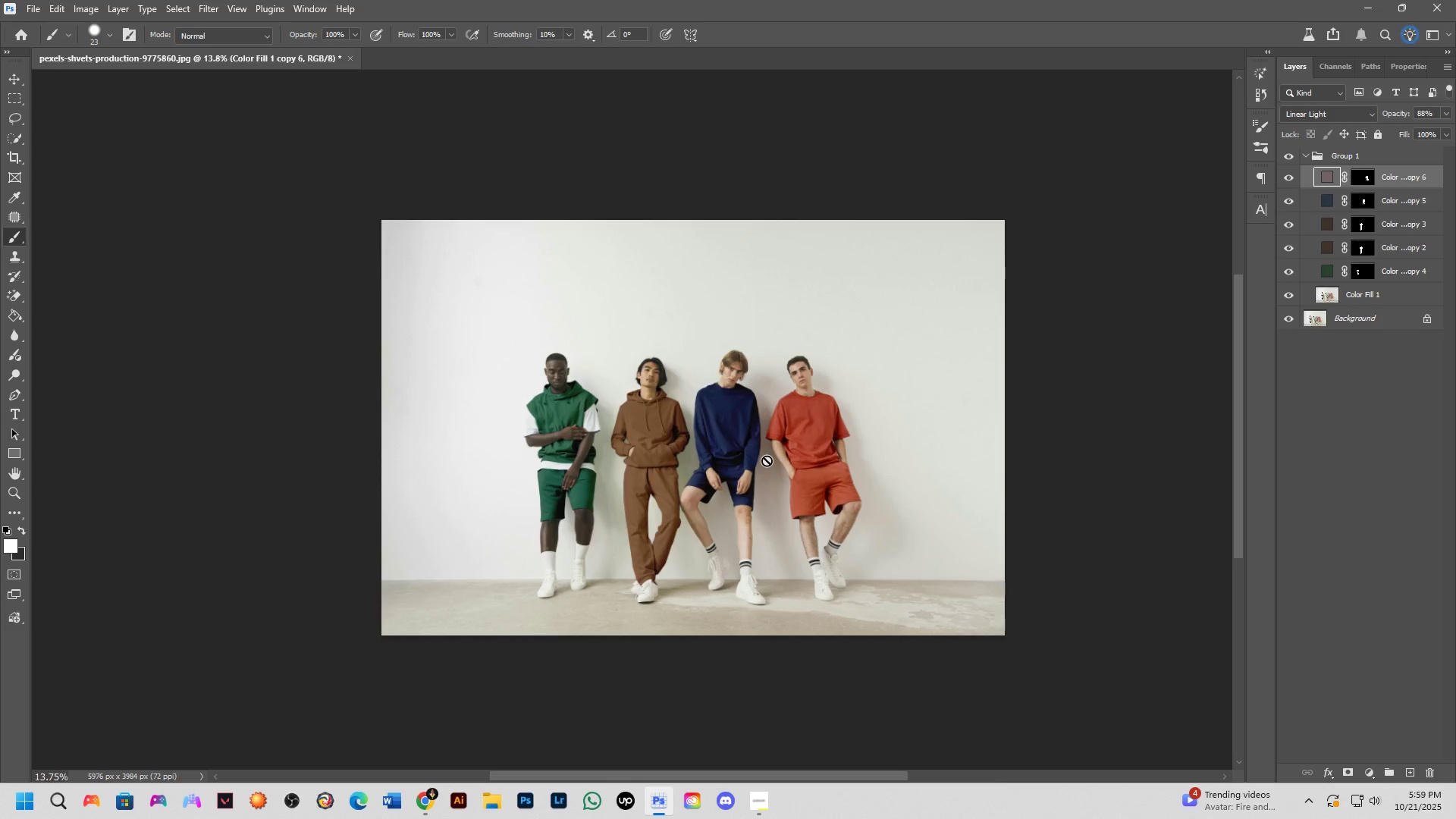 
scroll: coordinate [767, 460], scroll_direction: down, amount: 1.0
 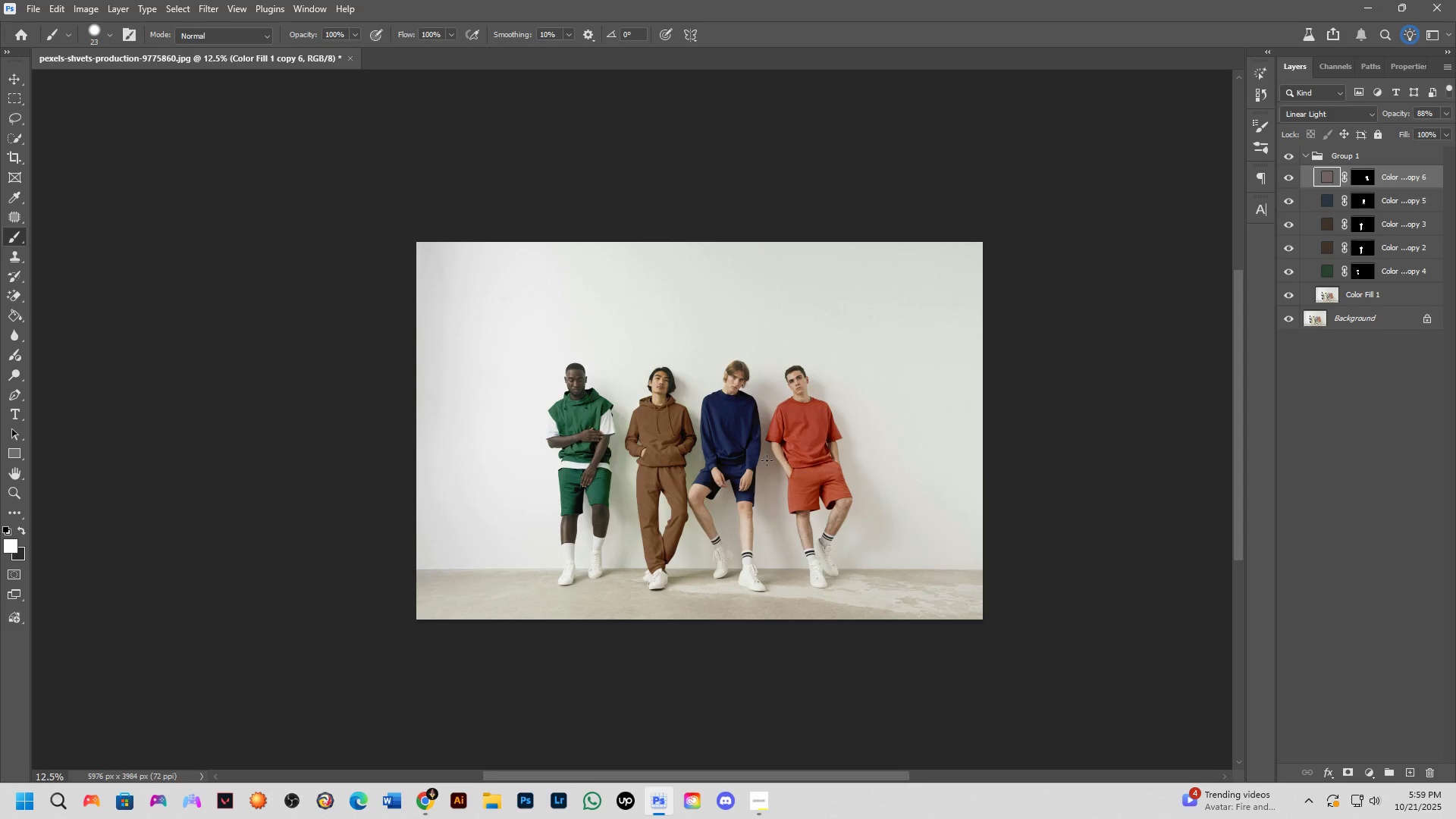 
hold_key(key=Space, duration=0.61)
 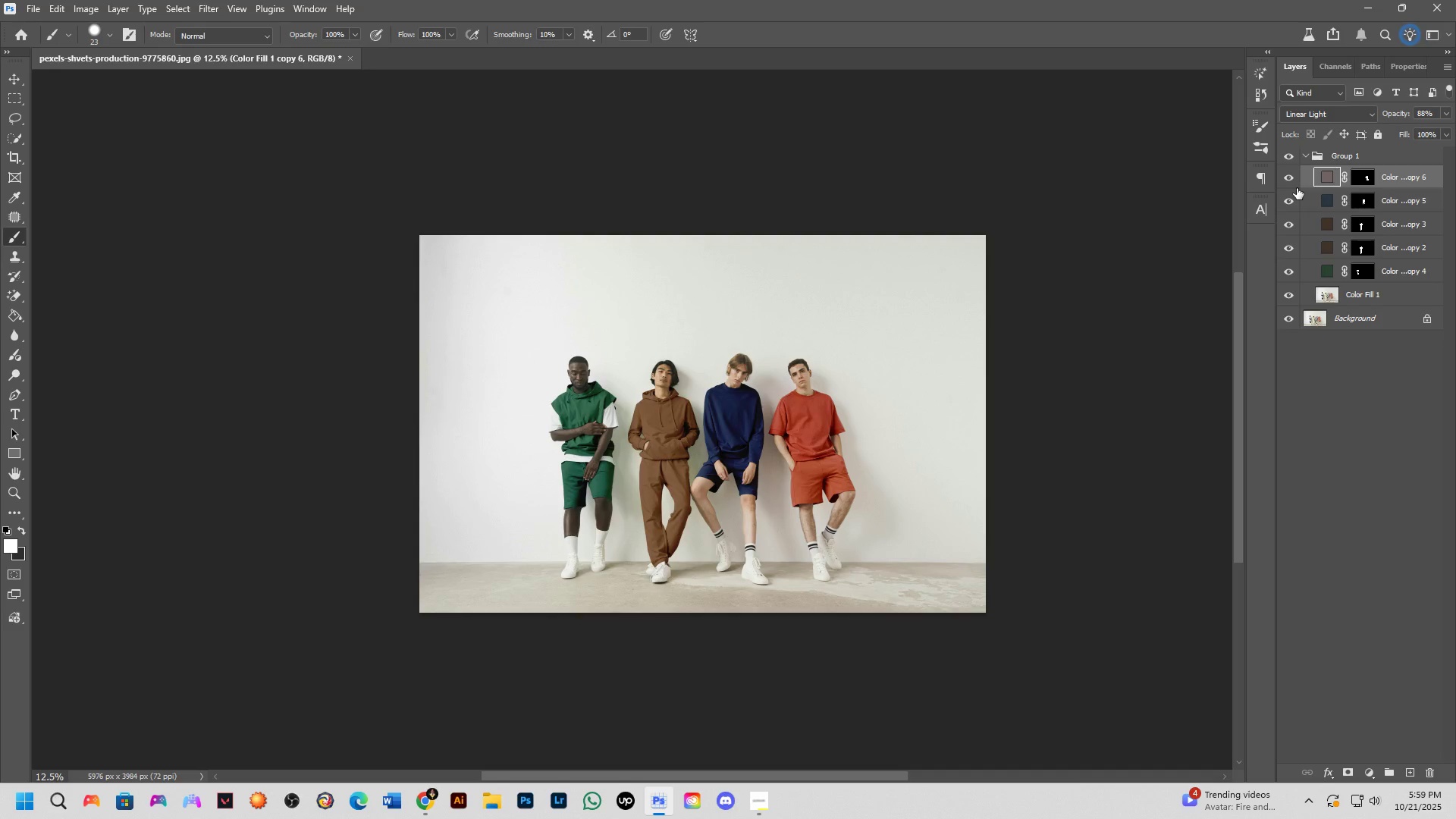 
left_click([1304, 155])
 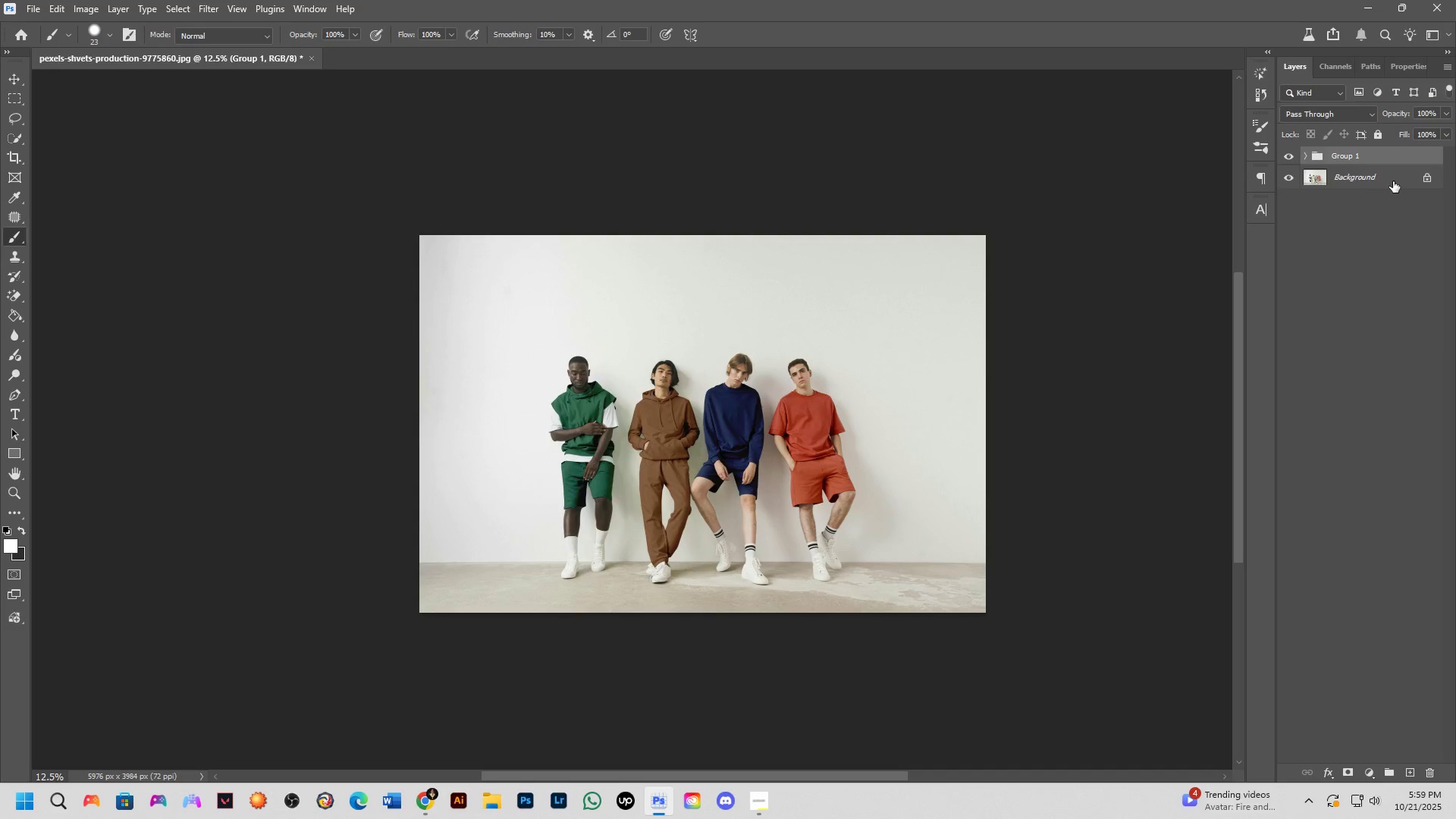 
key(Control+J)
 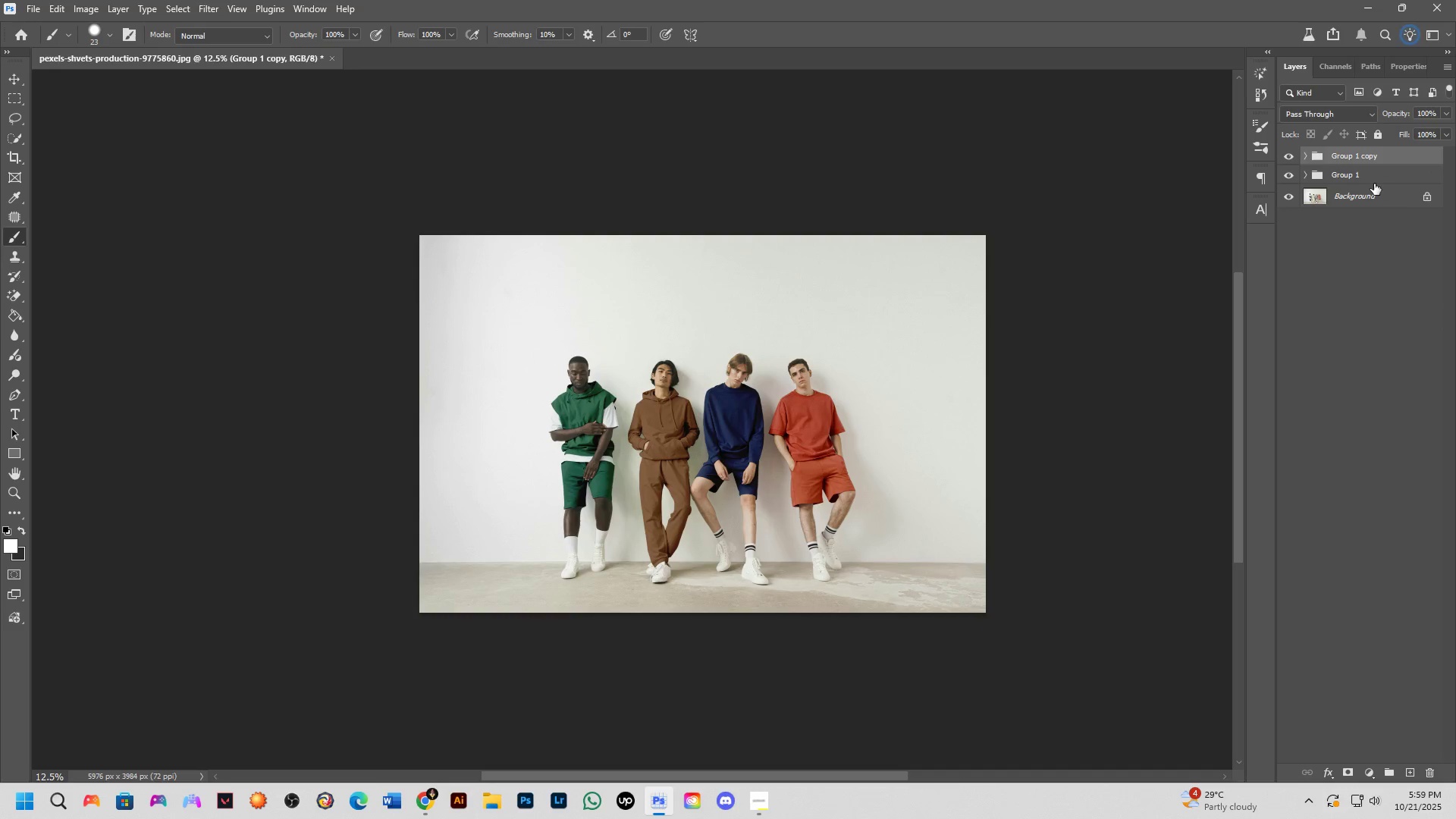 
key(Control+A)
 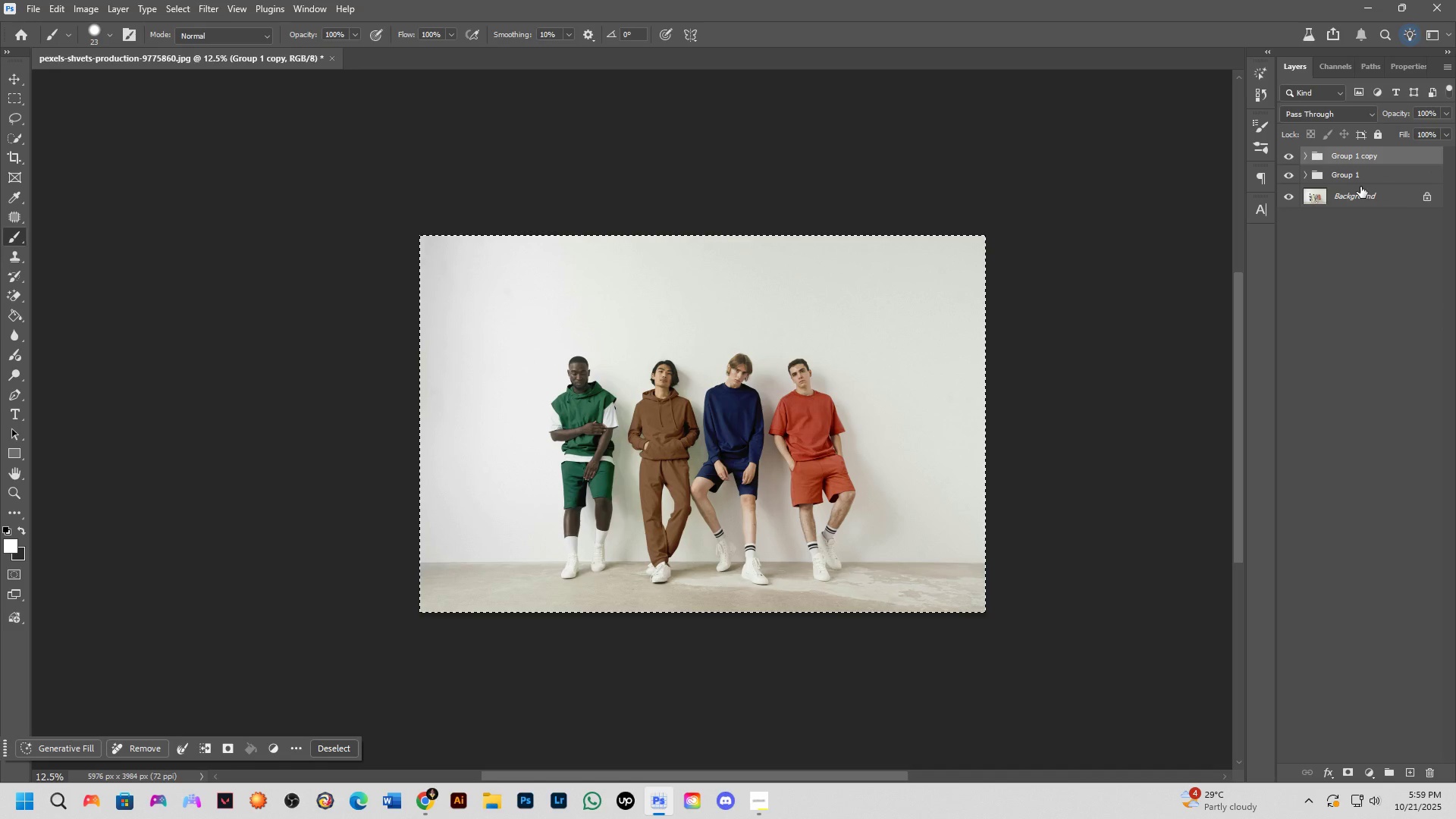 
key(Control+A)
 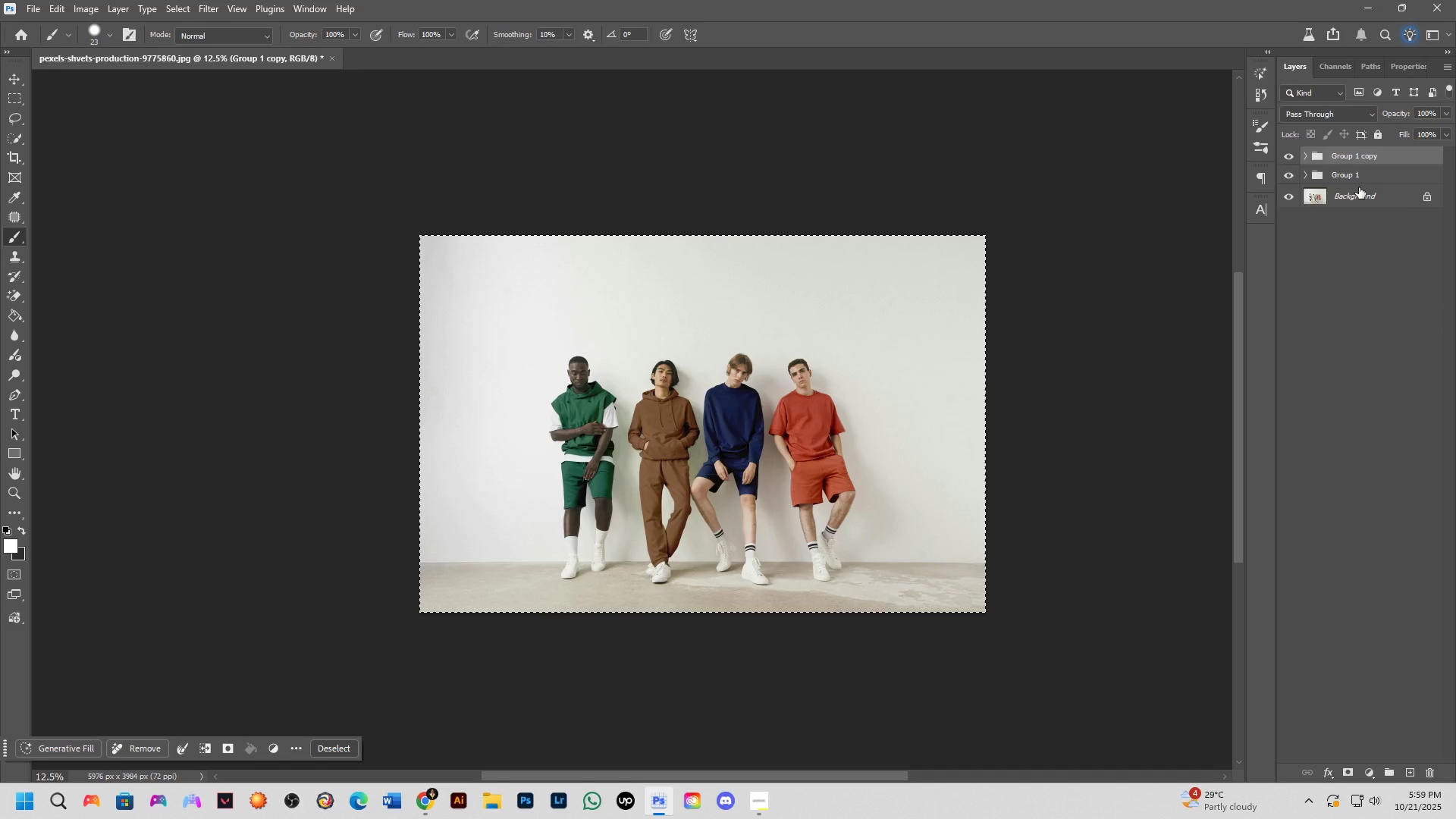 
key(Control+E)
 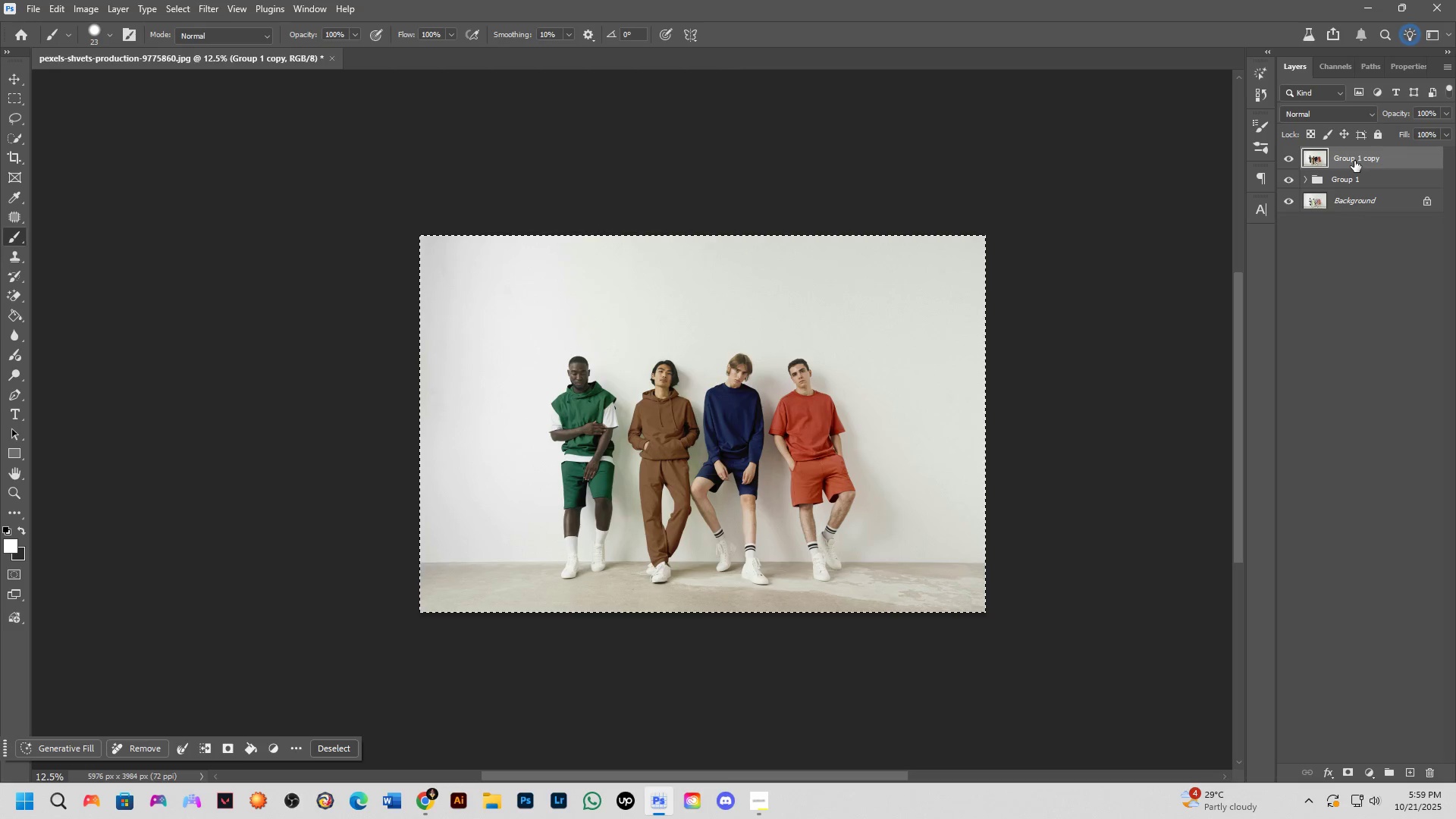 
right_click([1354, 161])
 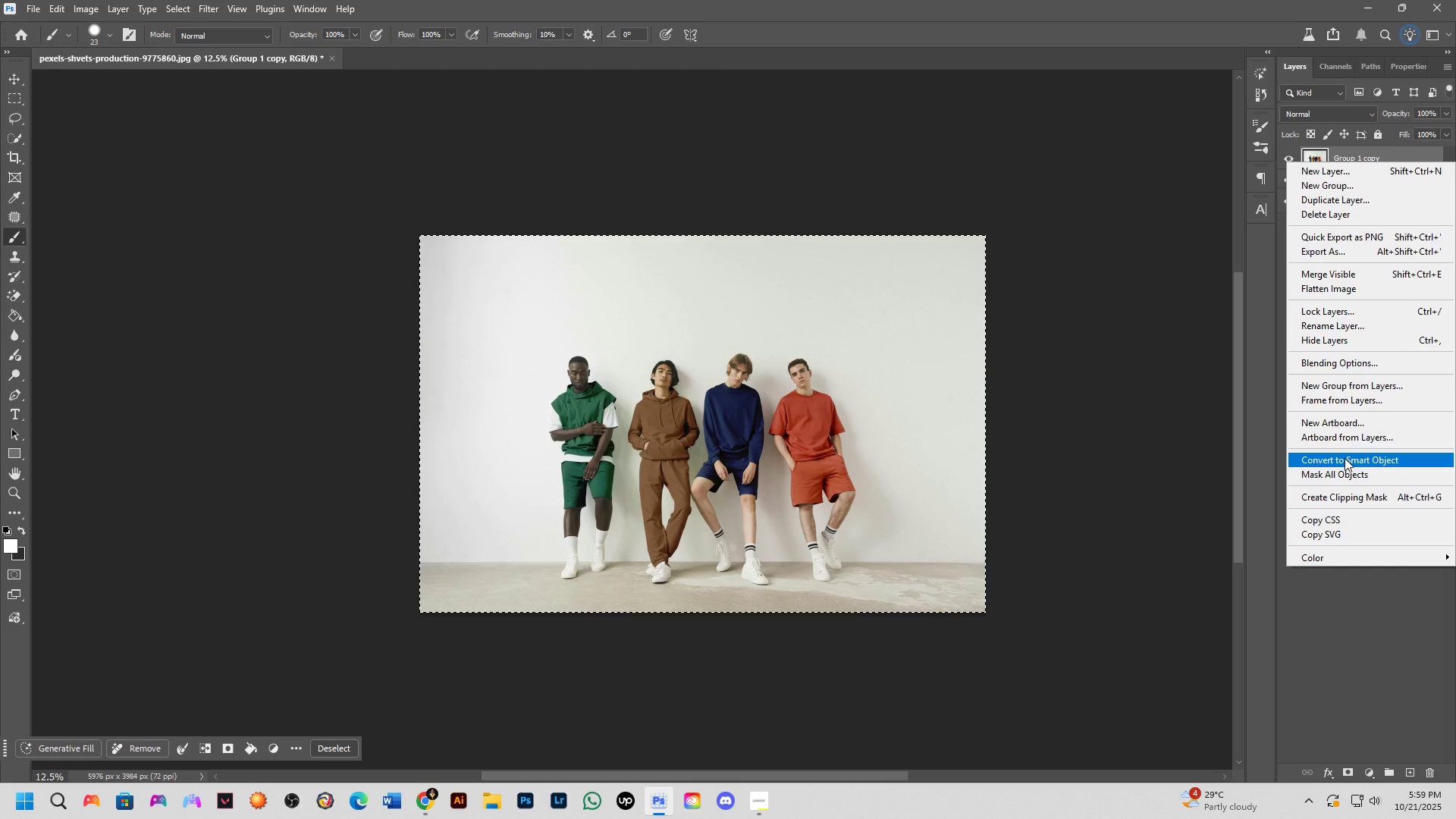 
left_click([1345, 458])
 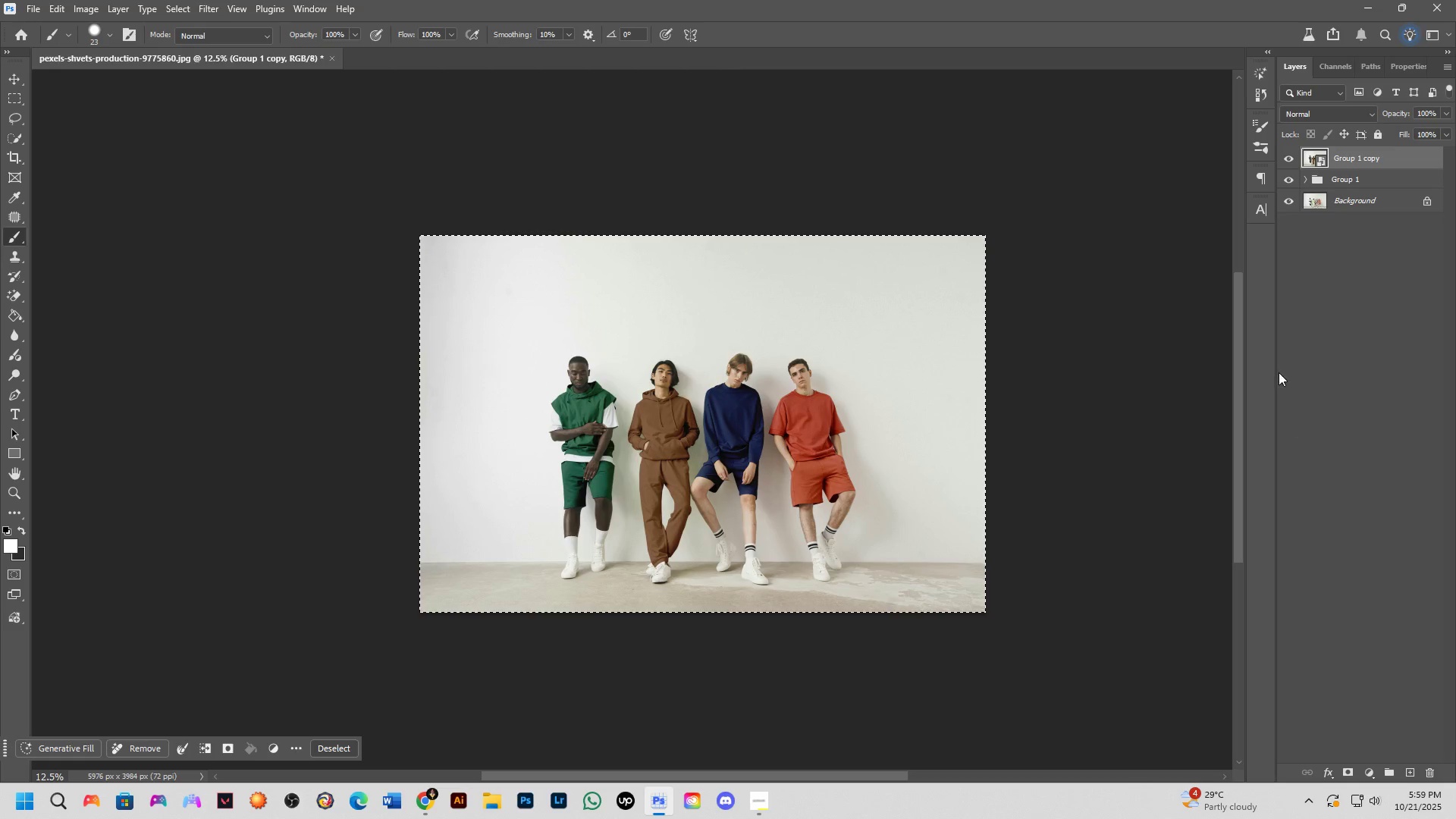 
key(Control+Shift+A)
 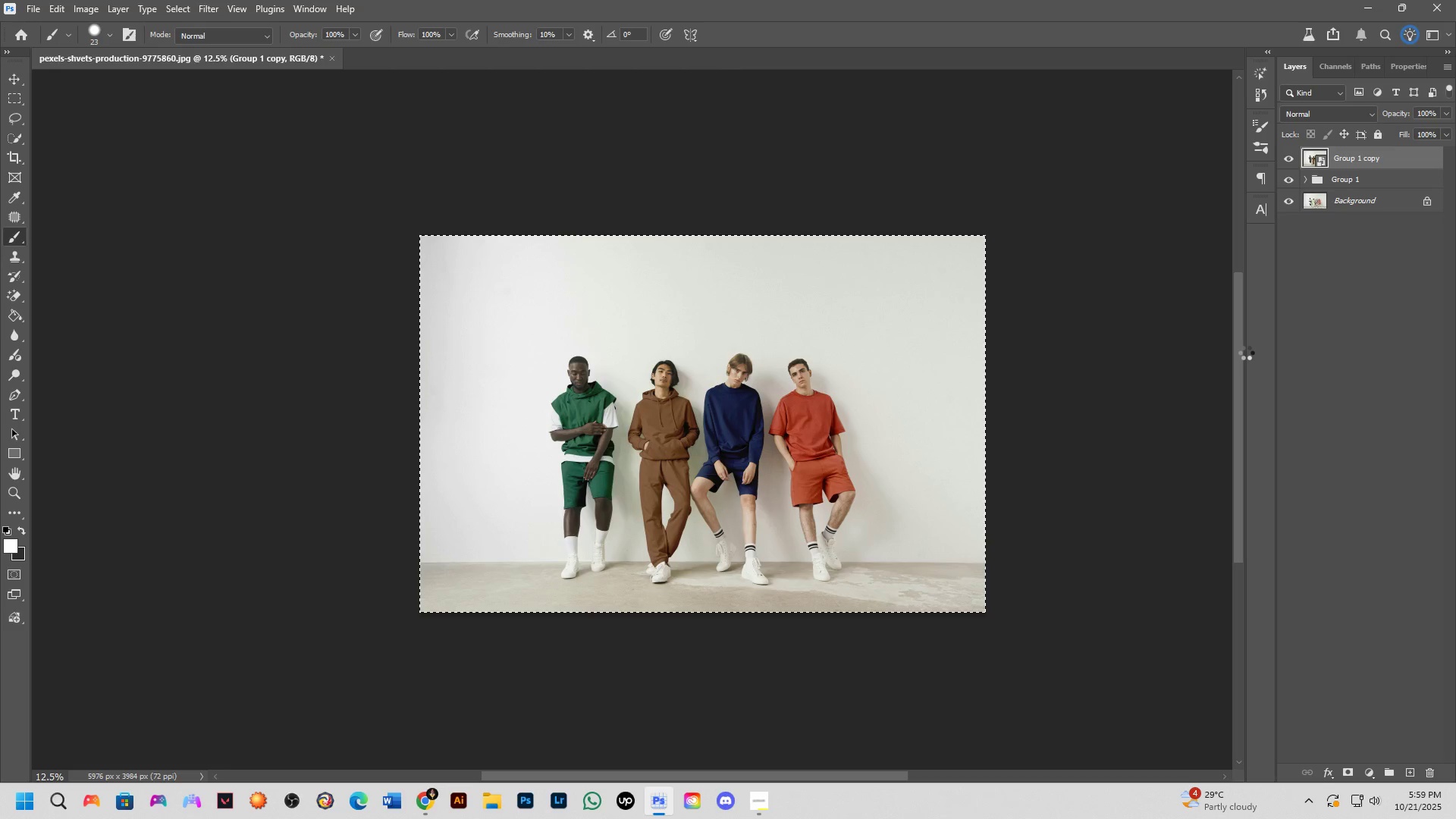 
mouse_move([1208, 340])
 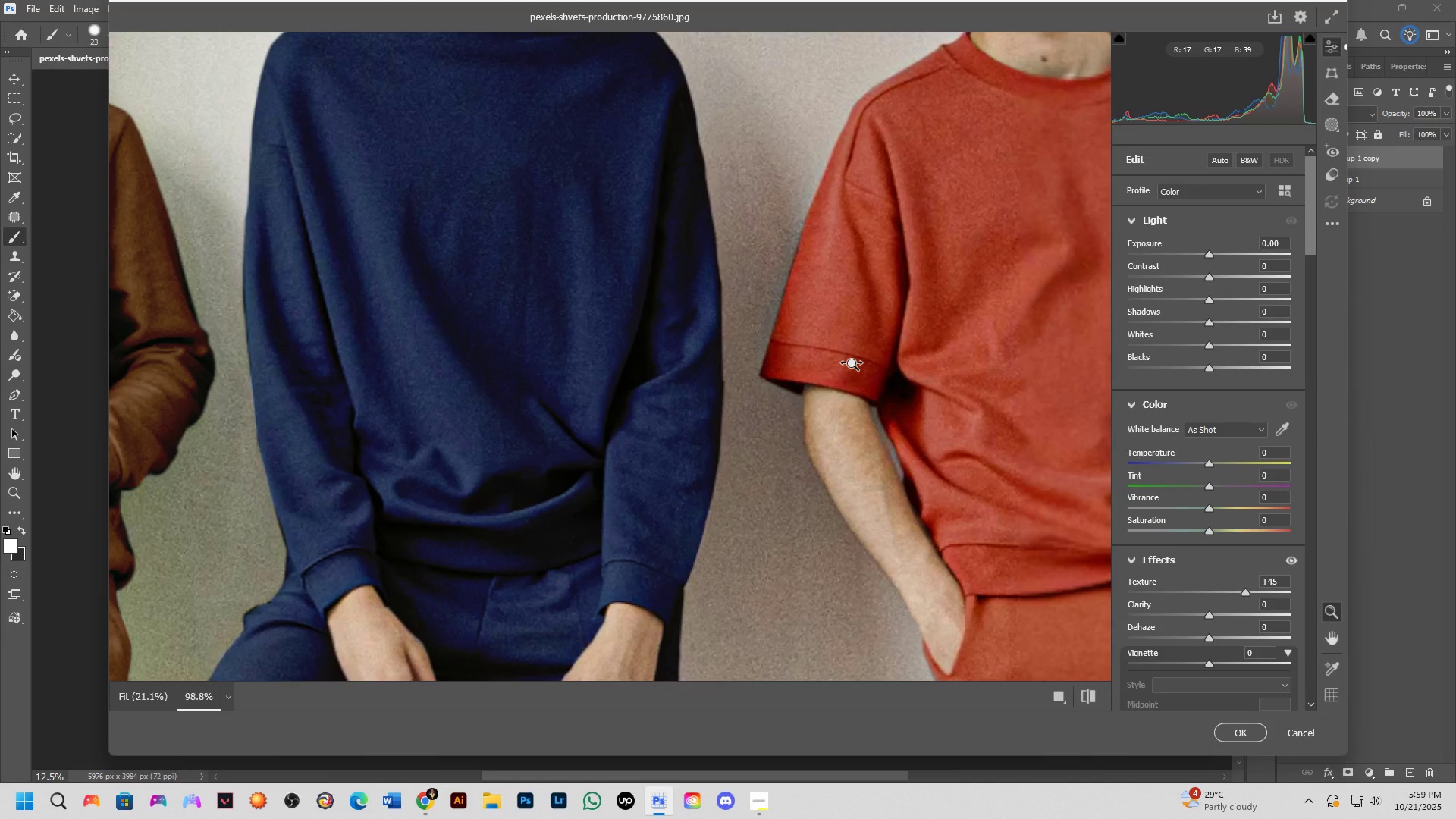 
wait(5.13)
 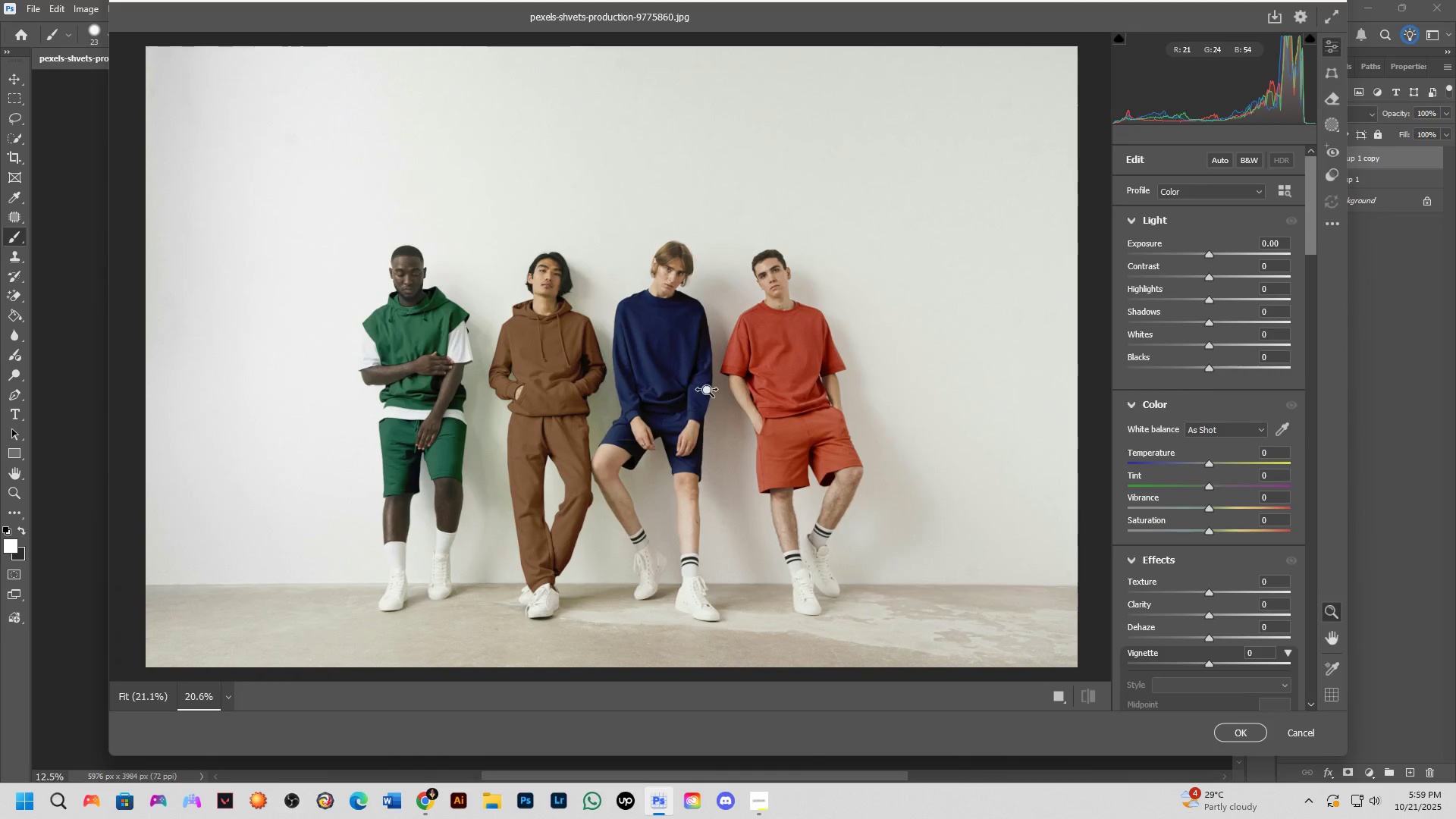 
hold_key(key=Space, duration=0.83)
 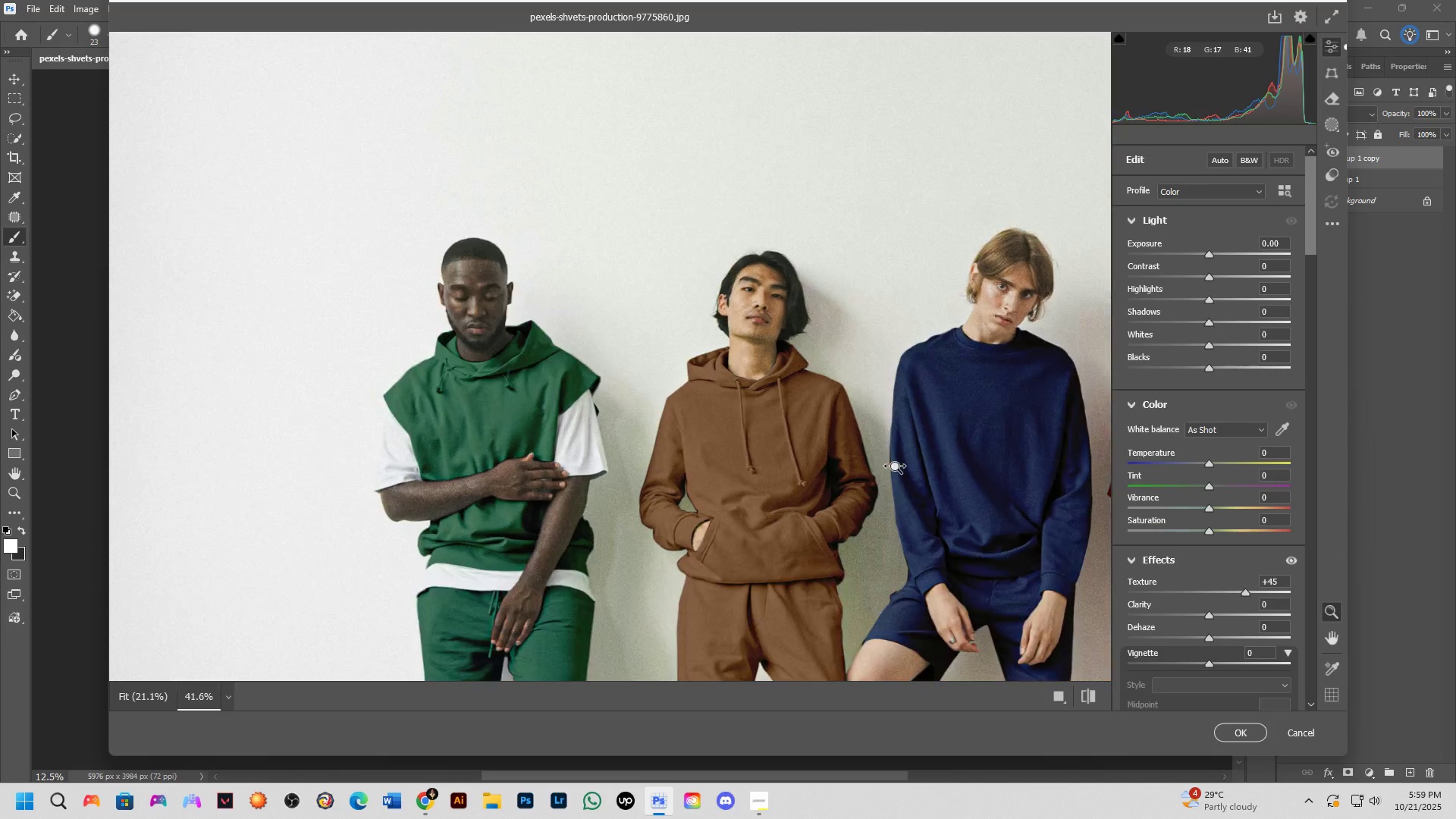 
key(Control+Z)
 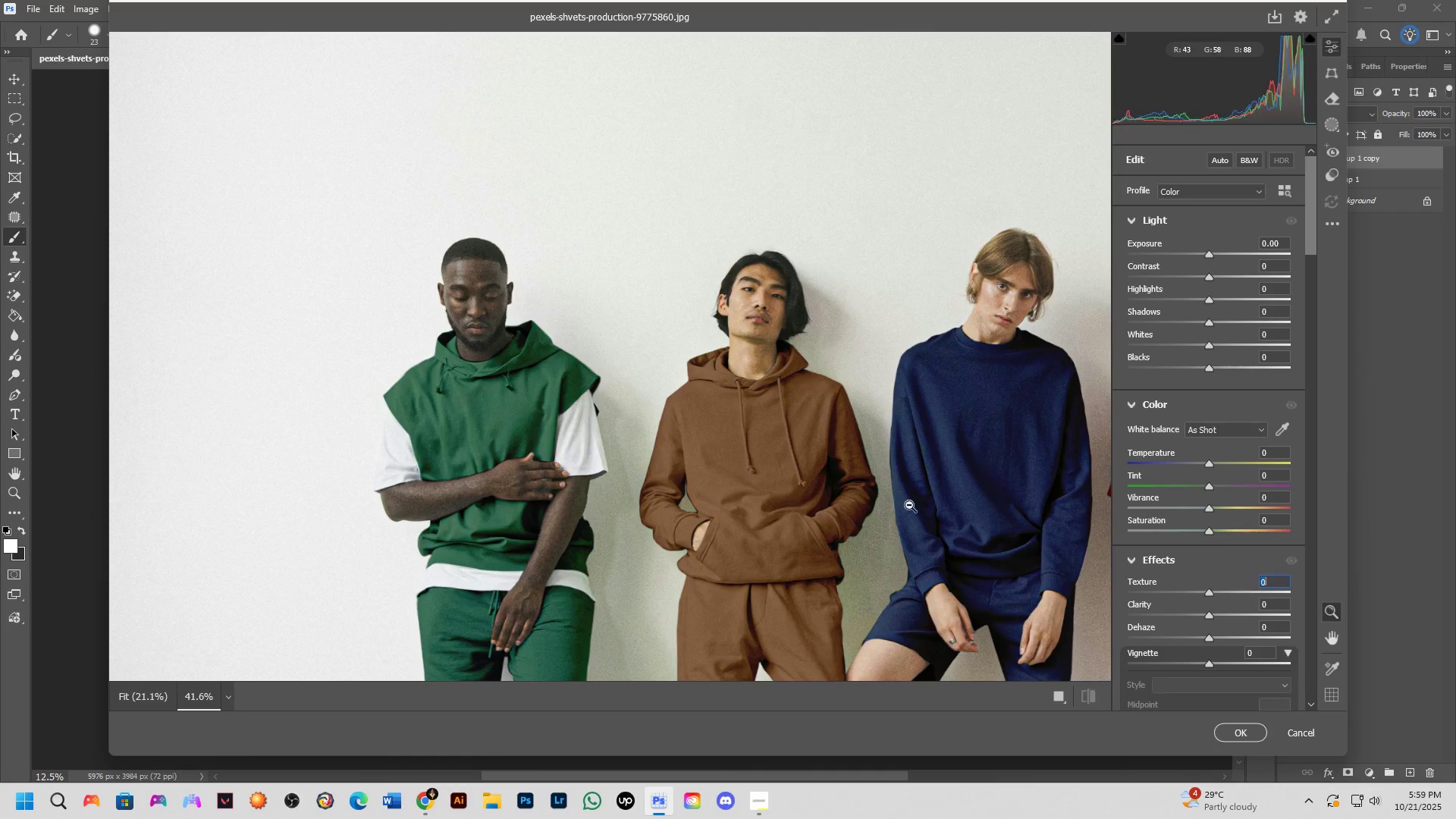 
scroll: coordinate [1140, 507], scroll_direction: down, amount: 38.0
 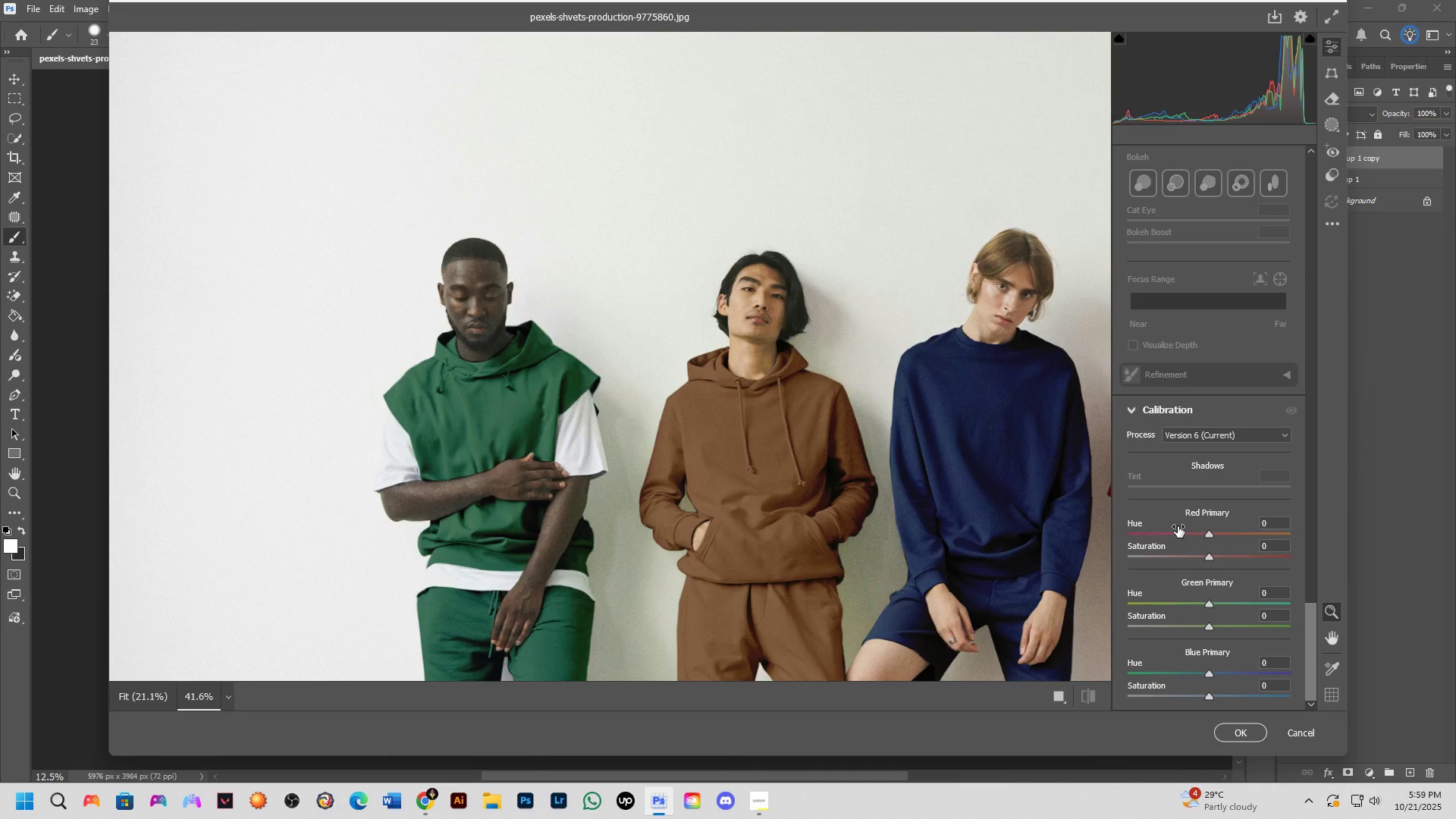 
scroll: coordinate [1172, 492], scroll_direction: up, amount: 6.0
 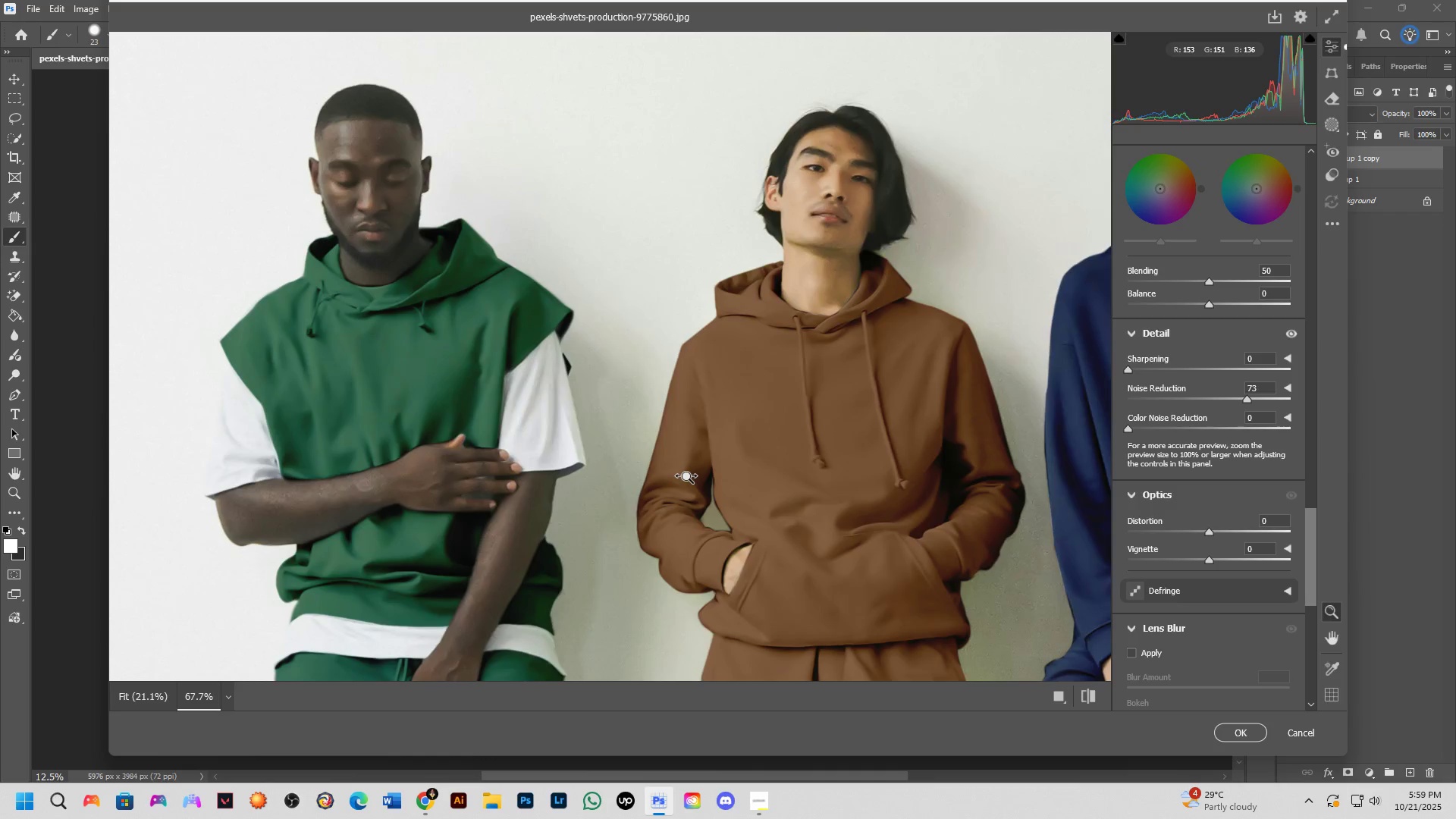 
wait(10.17)
 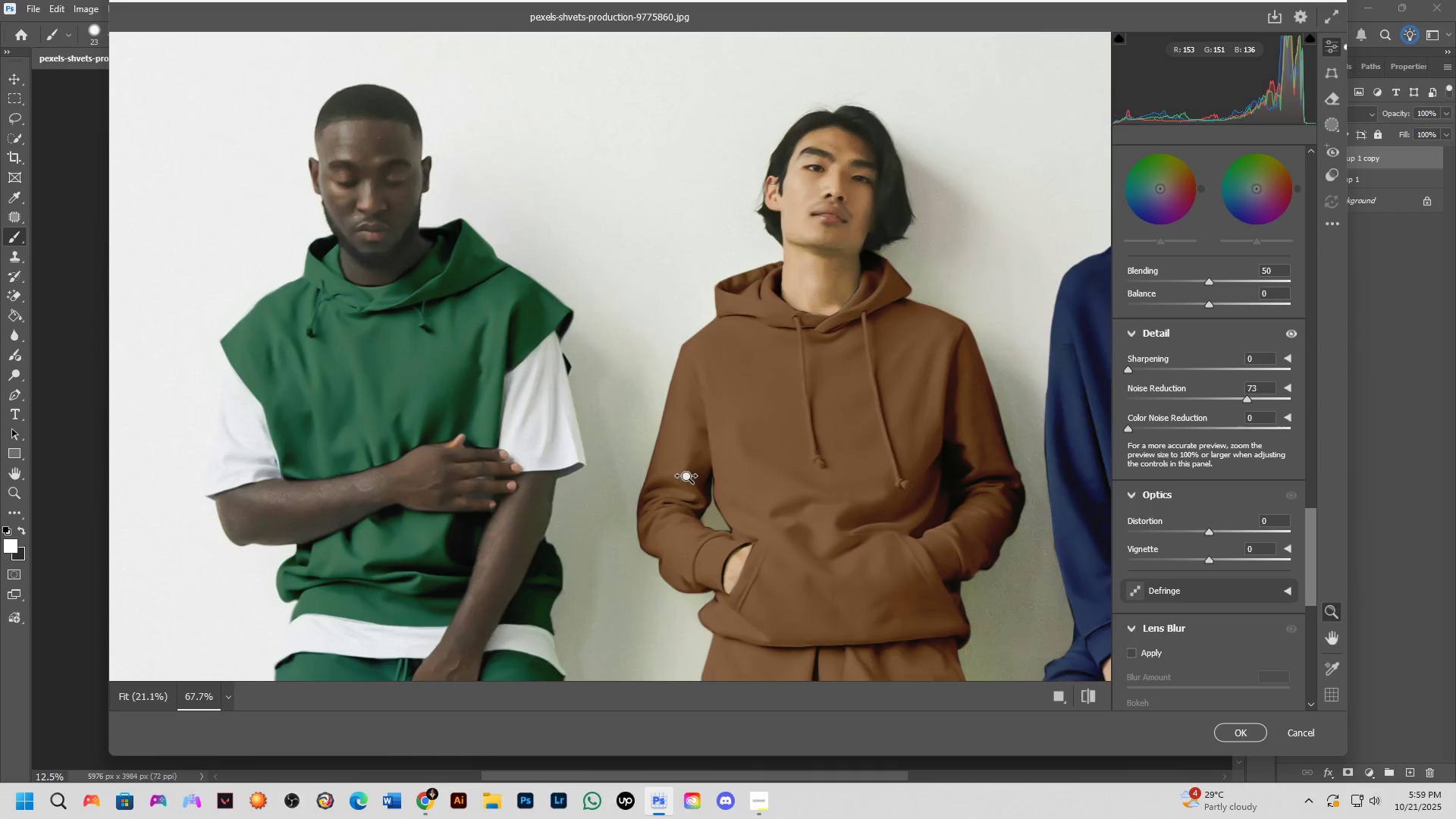 
hold_key(key=Space, duration=0.35)
 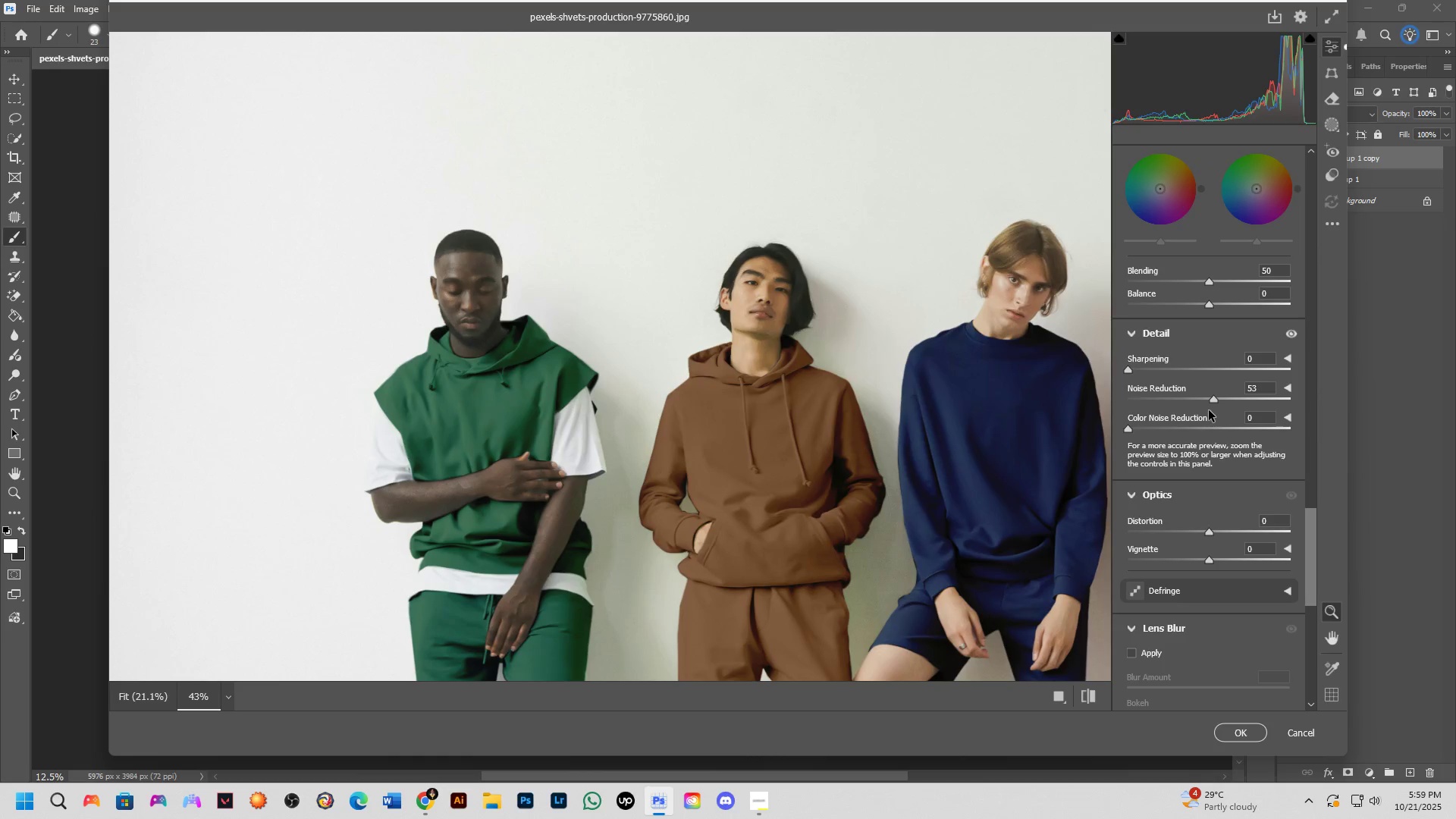 
scroll: coordinate [1188, 497], scroll_direction: up, amount: 22.0
 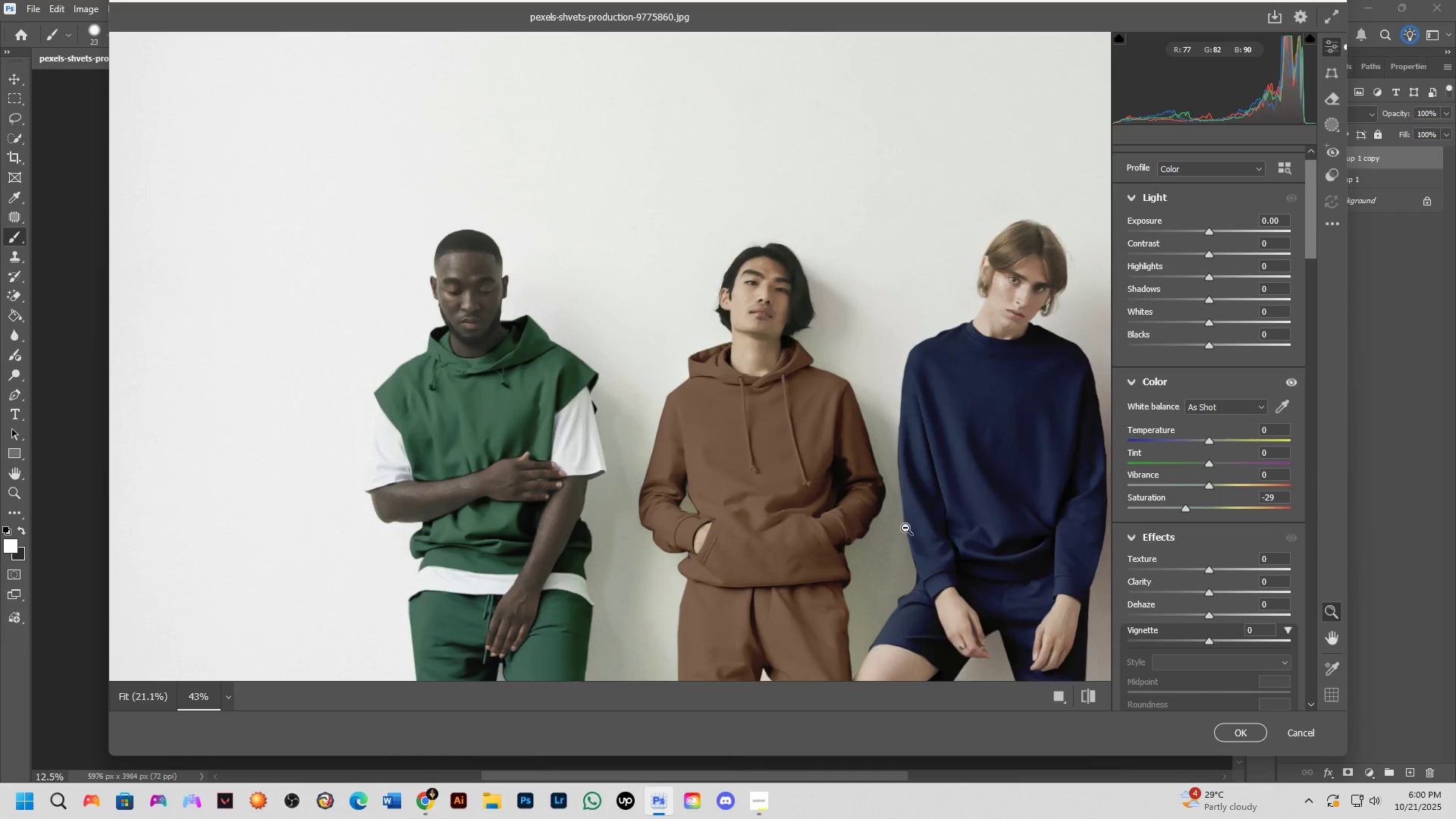 
hold_key(key=Space, duration=0.49)
 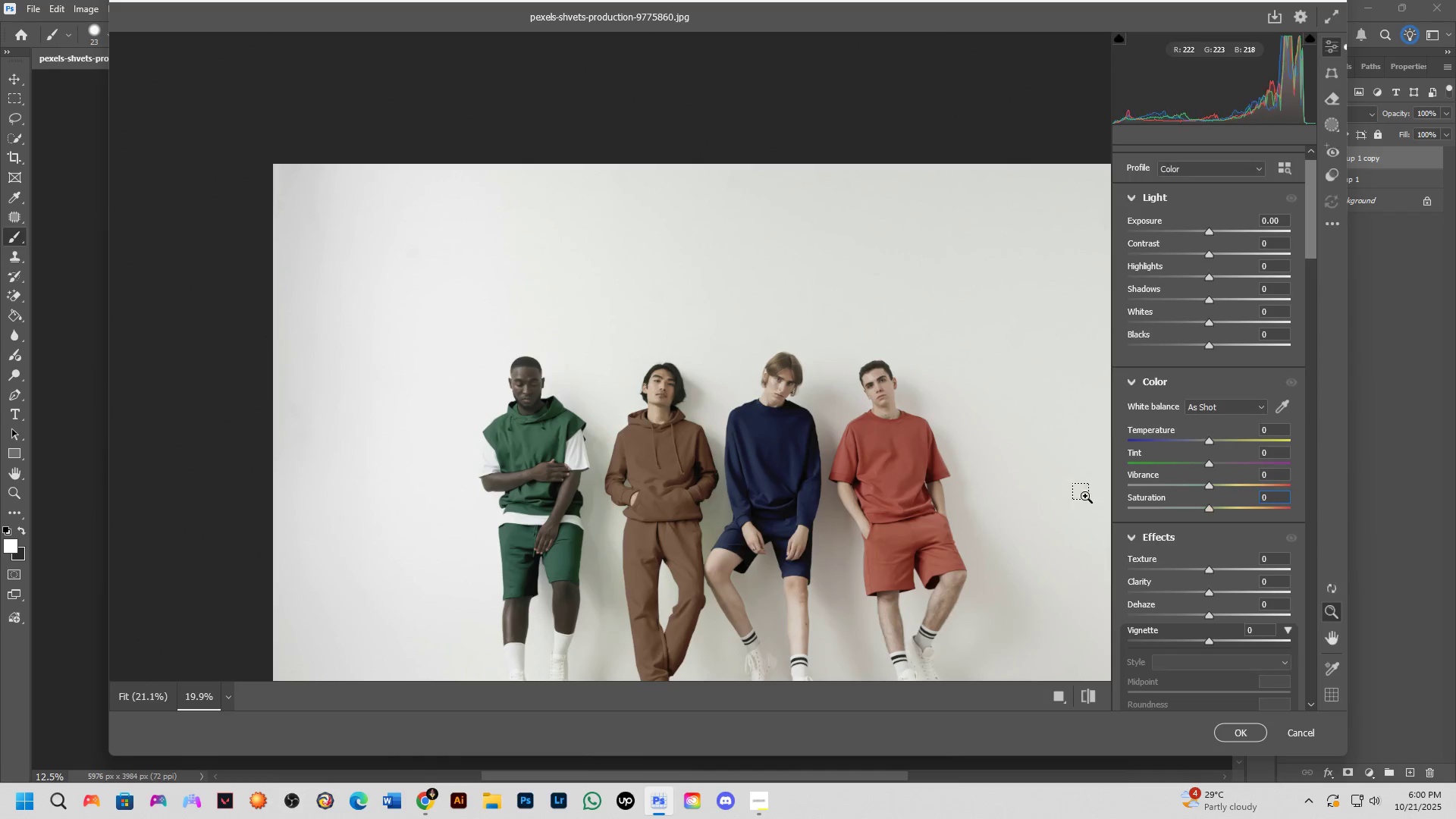 
key(Control+ControlLeft)
 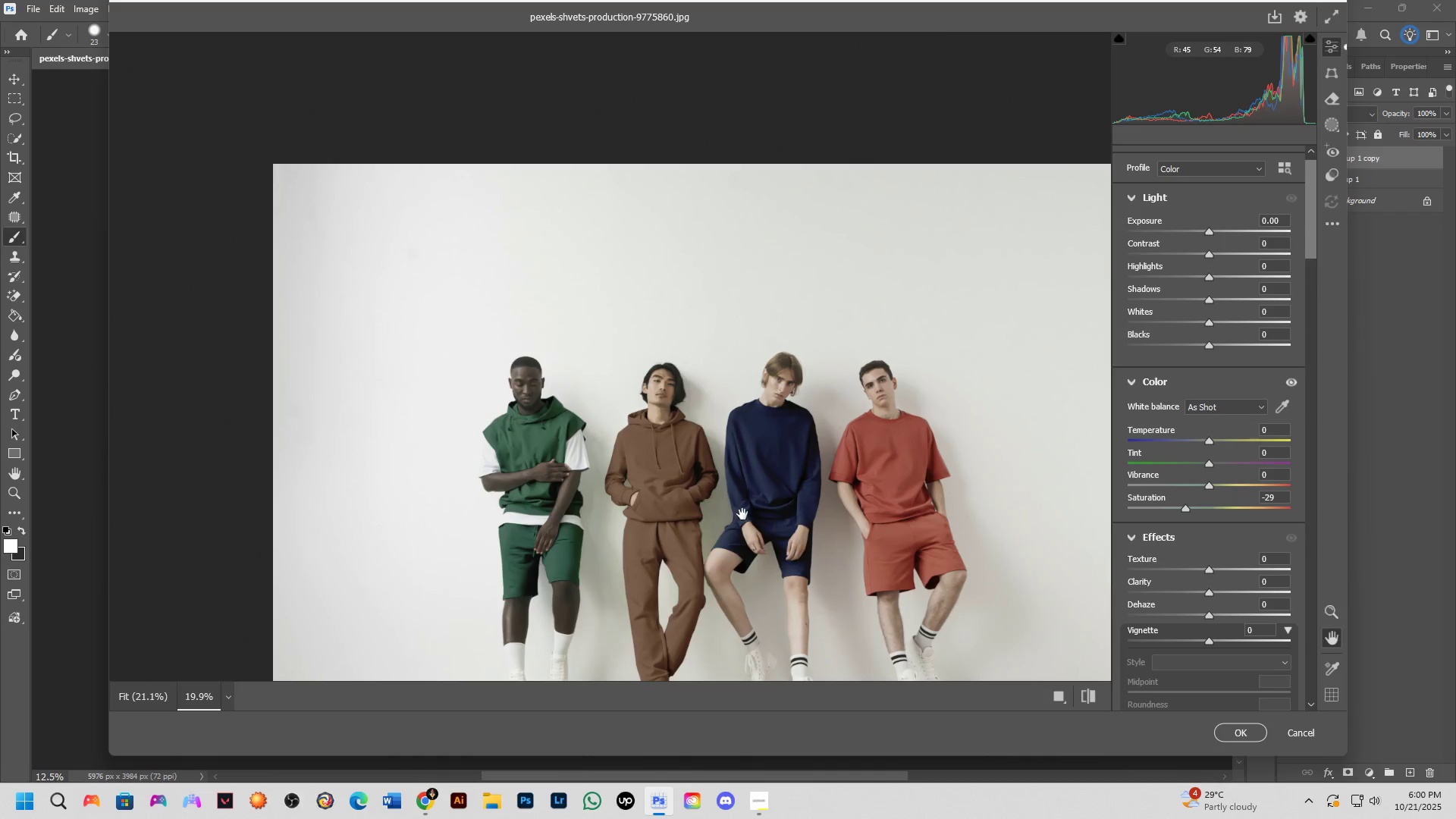 
key(Control+Z)
 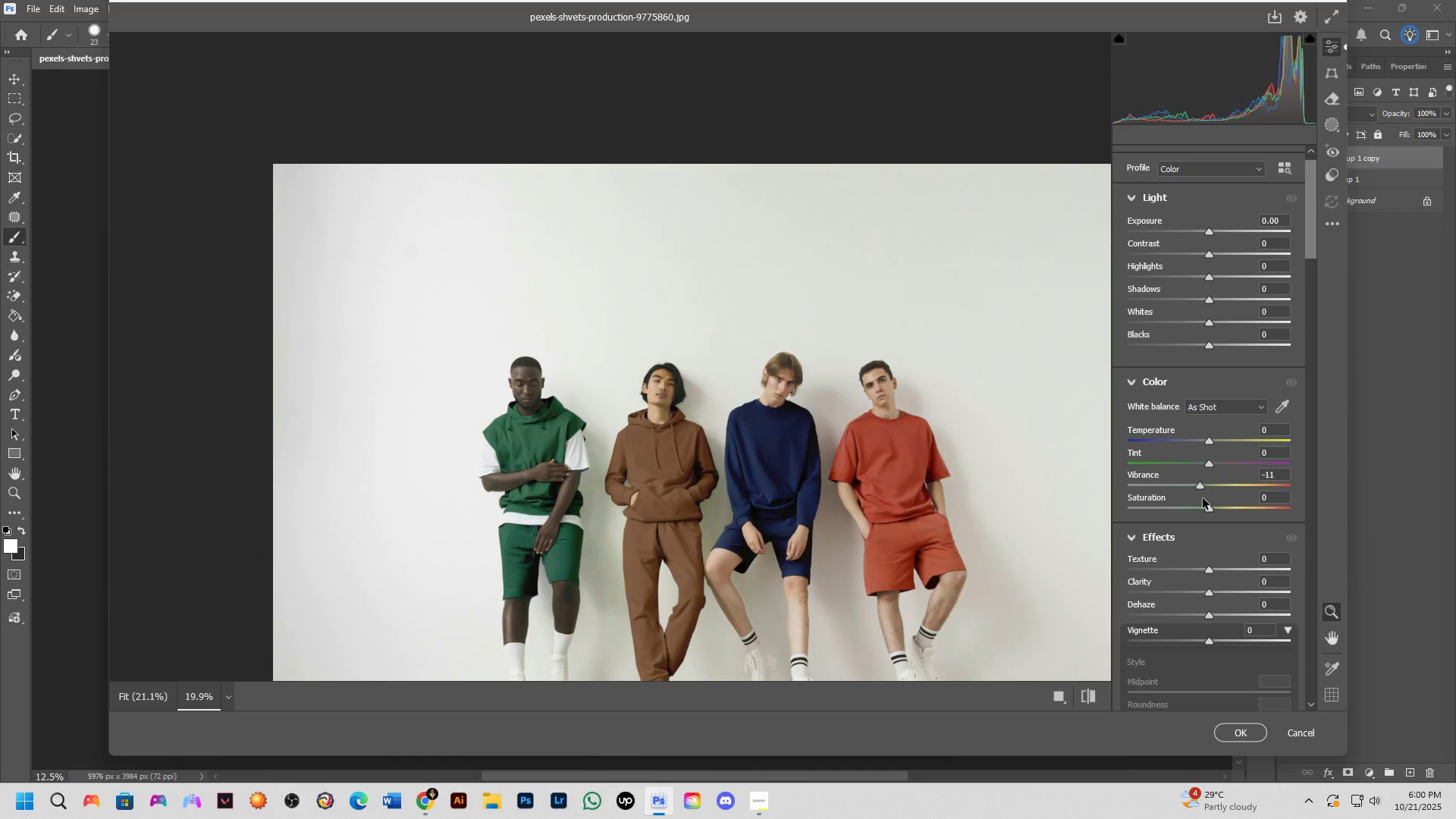 
key(Control+ControlLeft)
 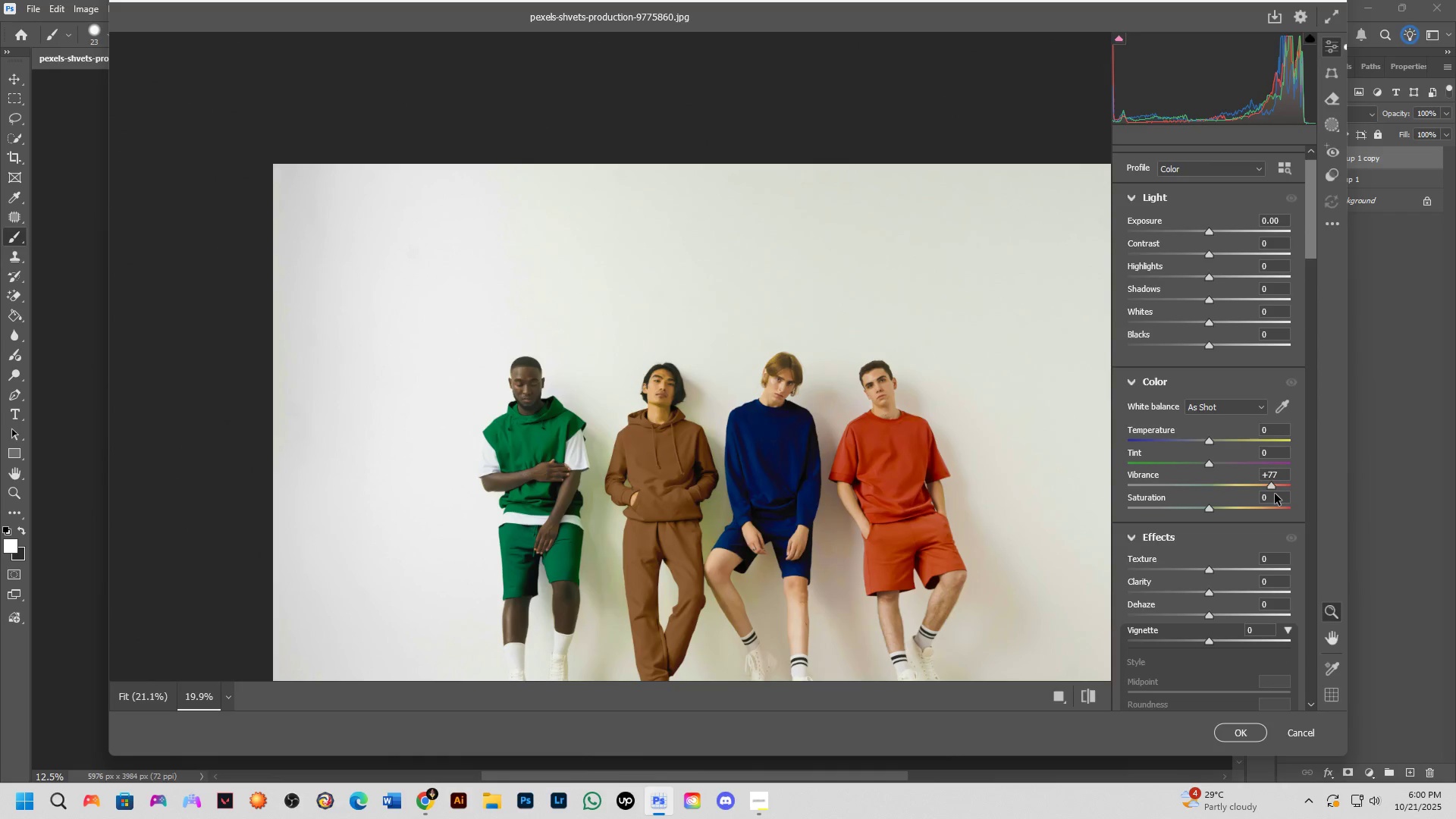 
key(Control+Z)
 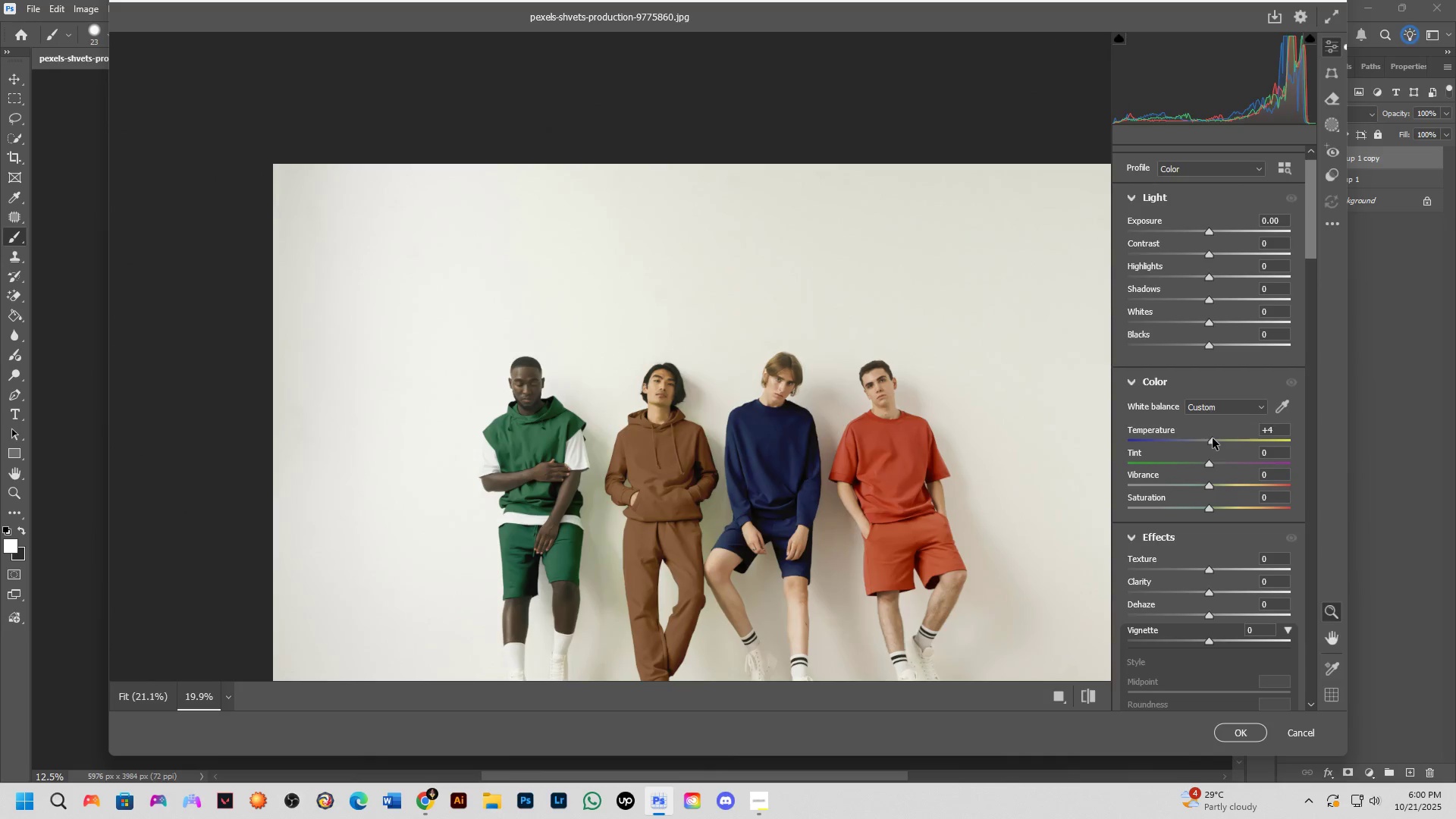 
hold_key(key=Space, duration=0.74)